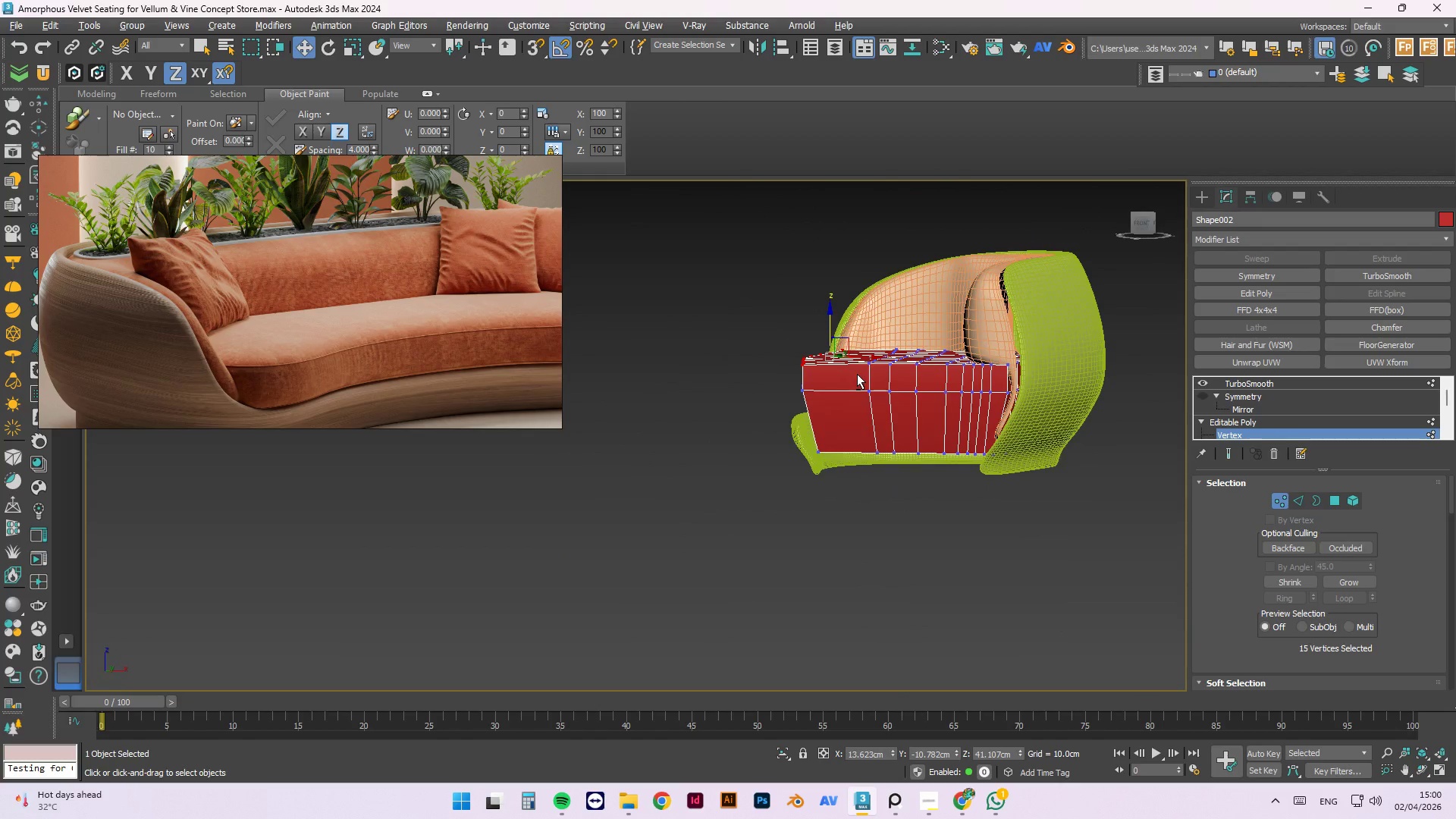 
key(Alt+AltLeft)
 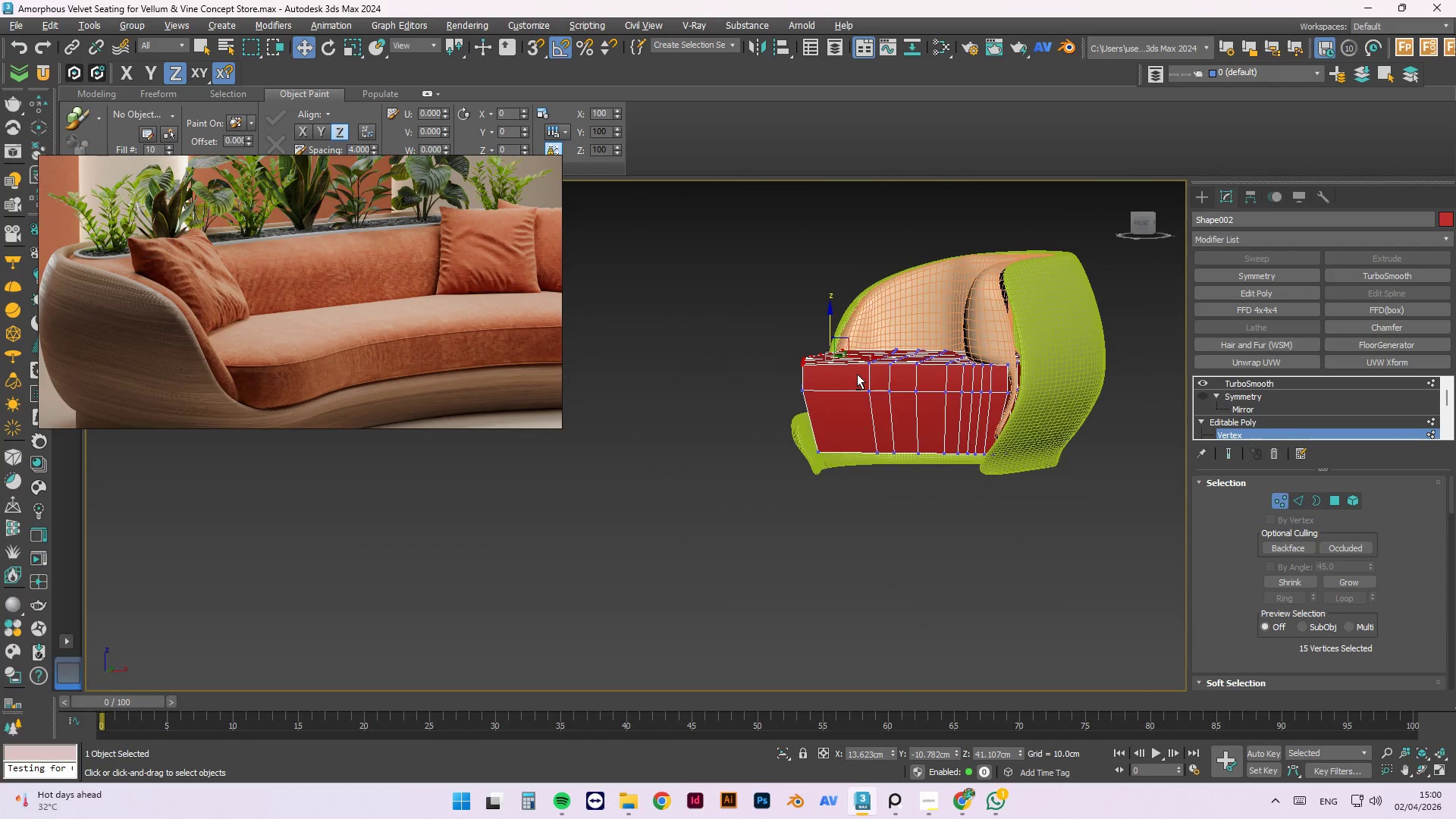 
key(Alt+AltLeft)
 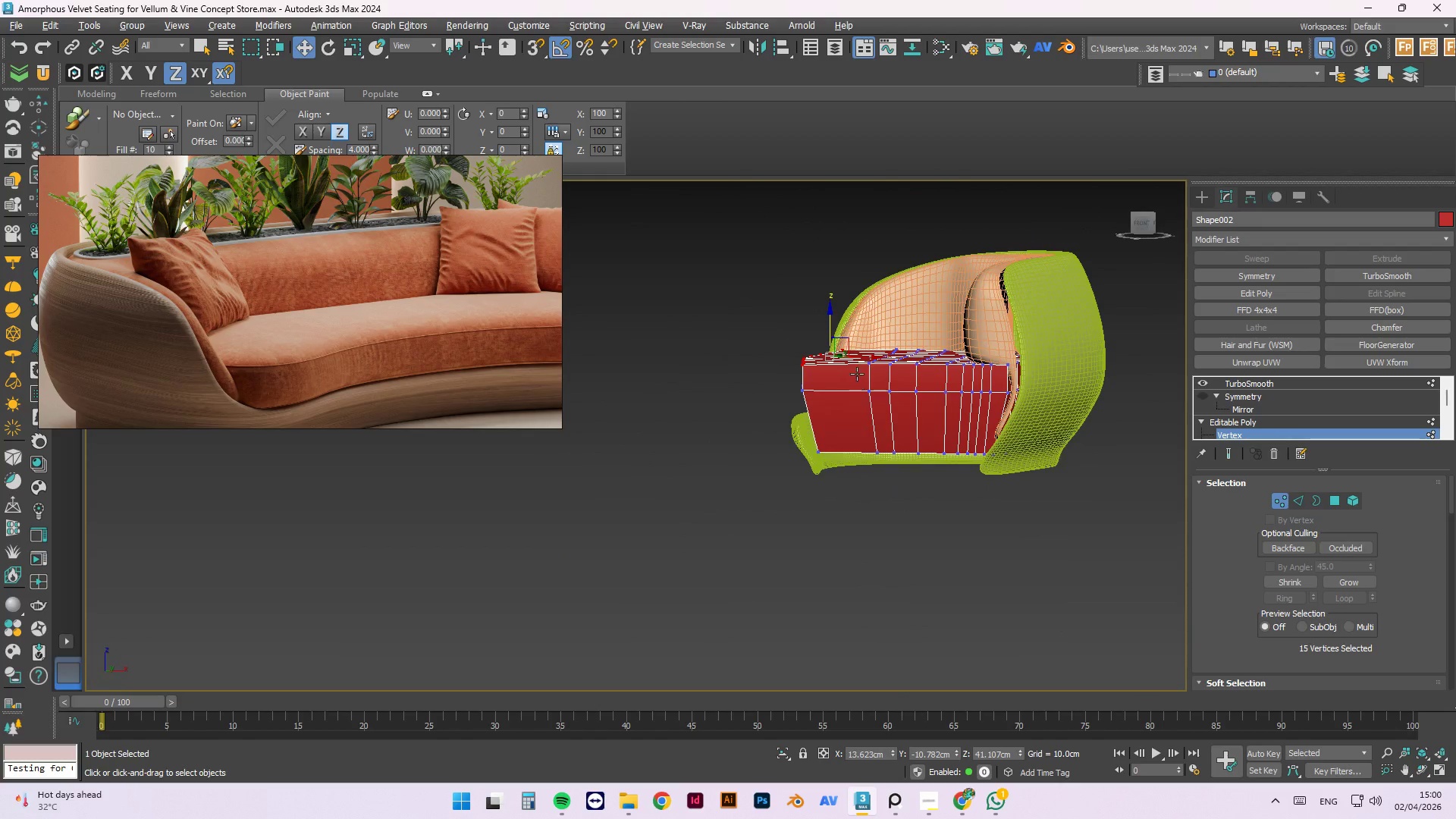 
key(Alt+AltLeft)
 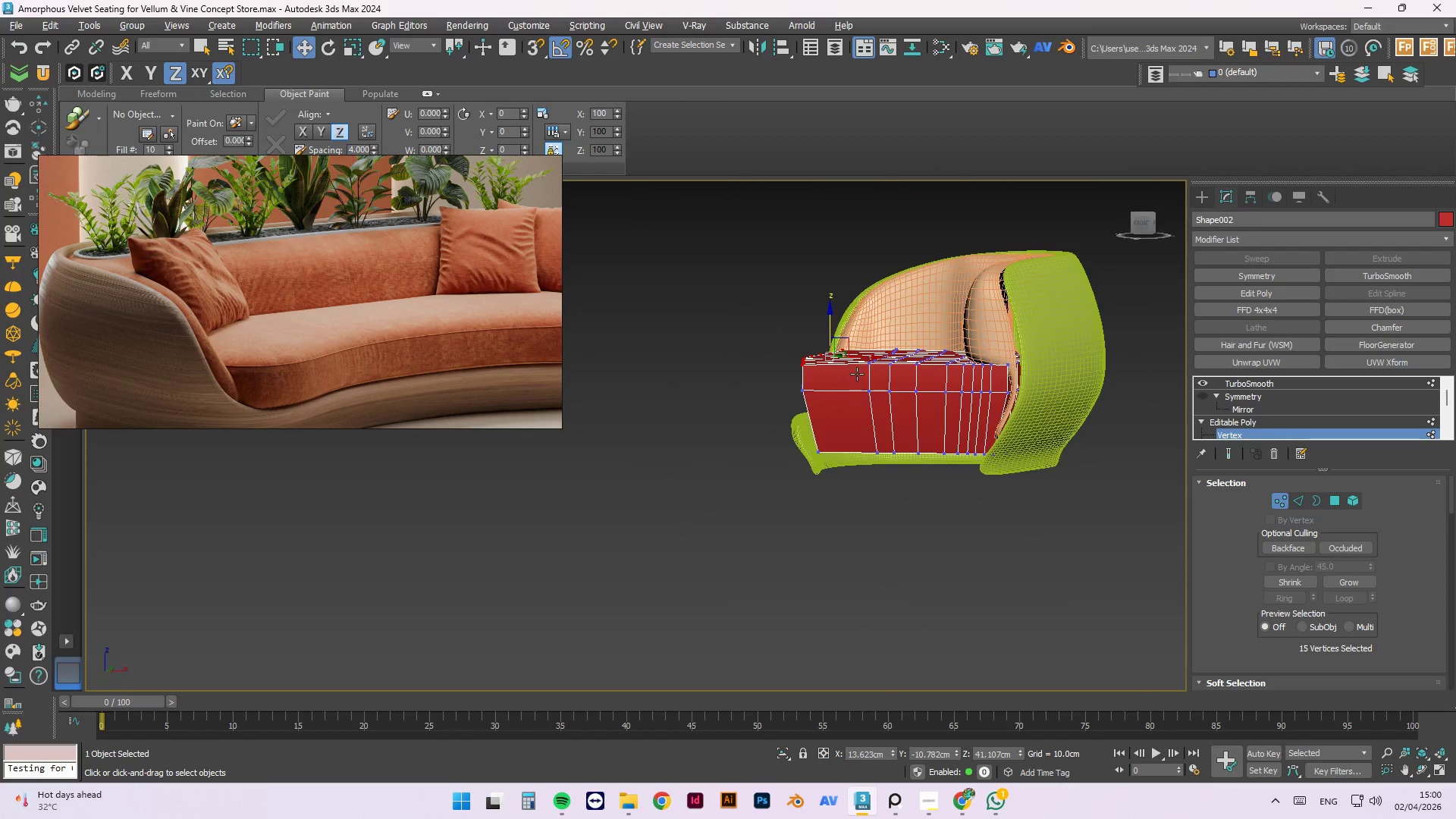 
key(Alt+AltLeft)
 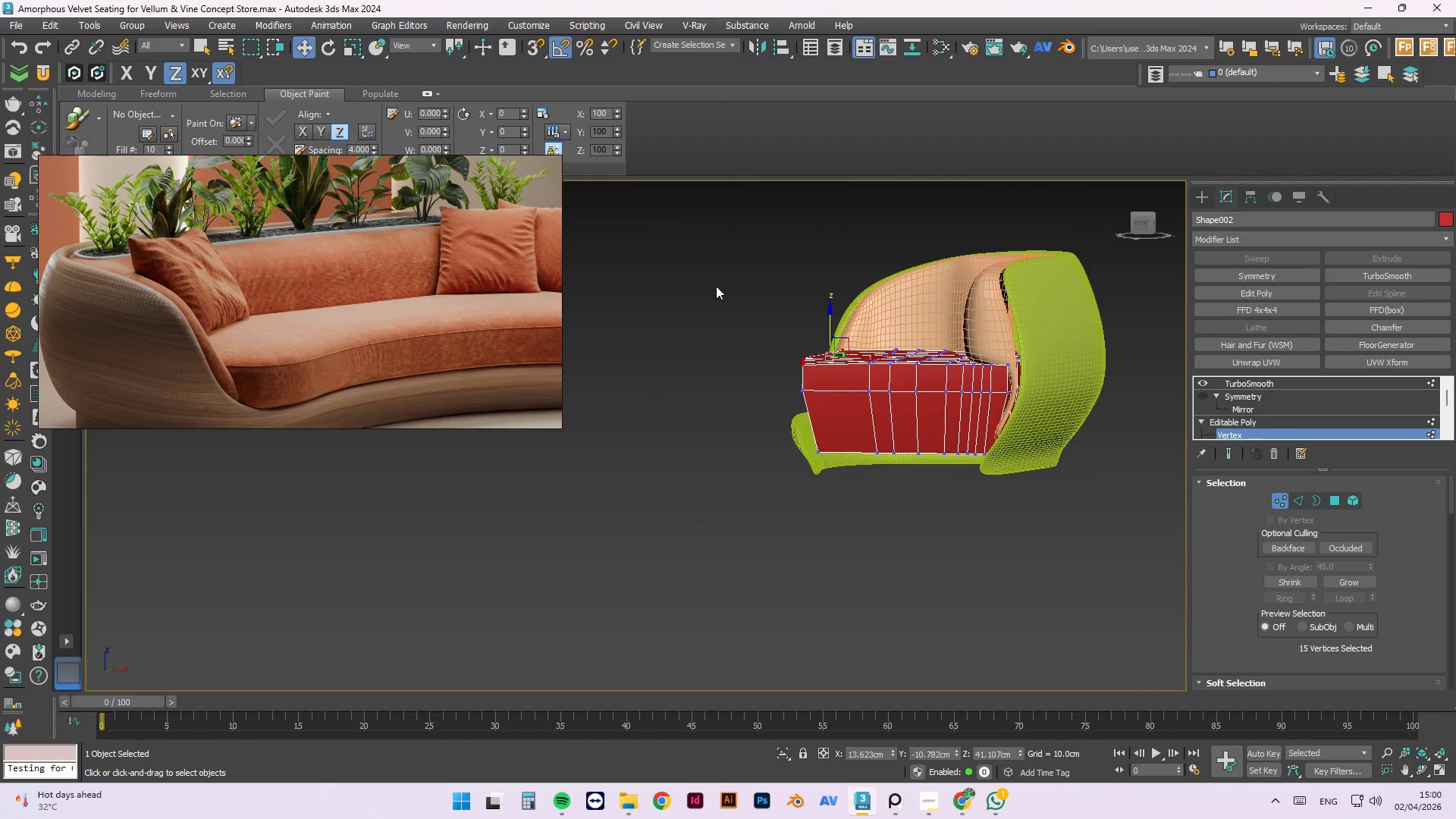 
left_click_drag(start_coordinate=[717, 283], to_coordinate=[849, 475])
 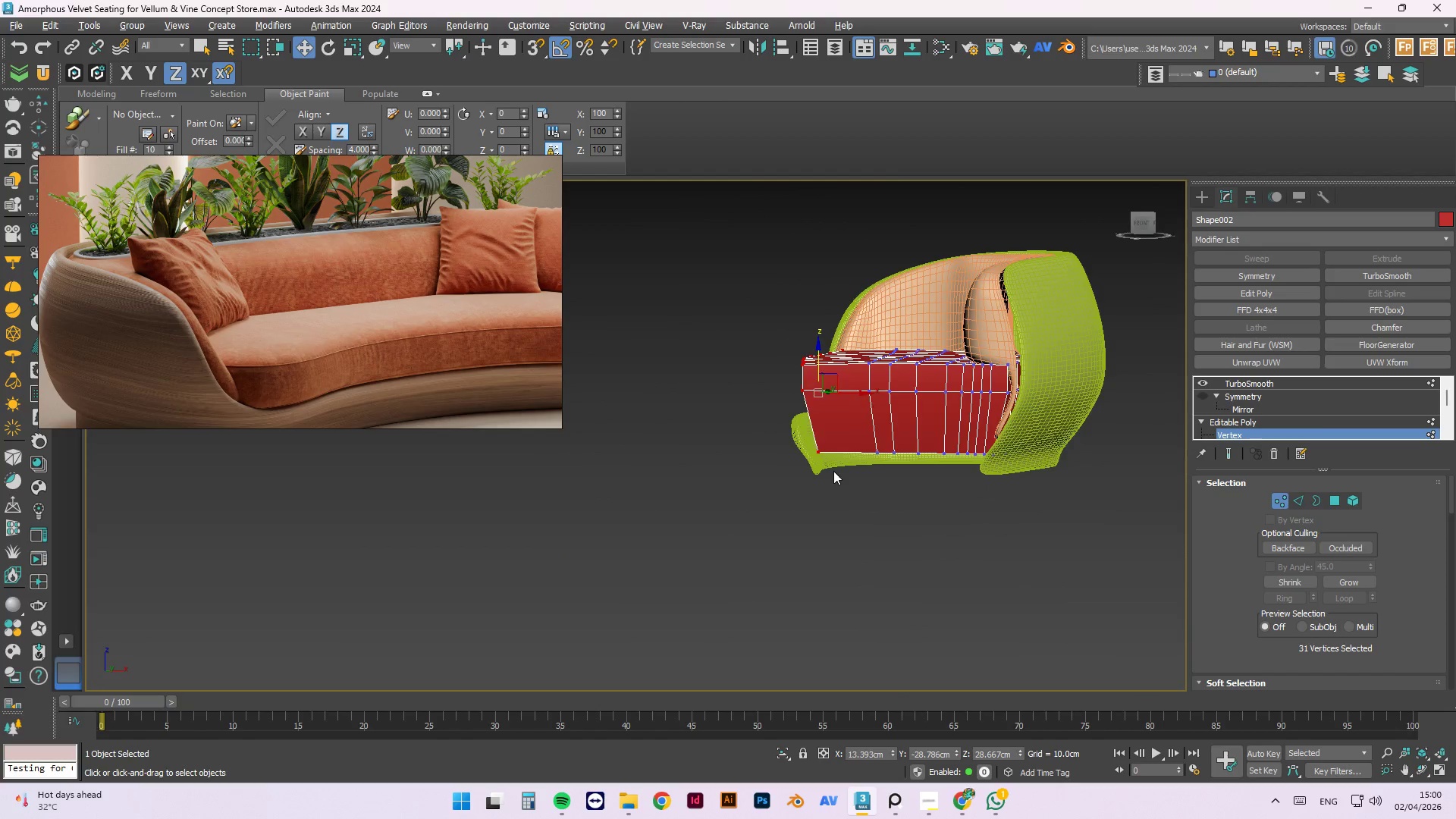 
hold_key(key=AltLeft, duration=1.5)
 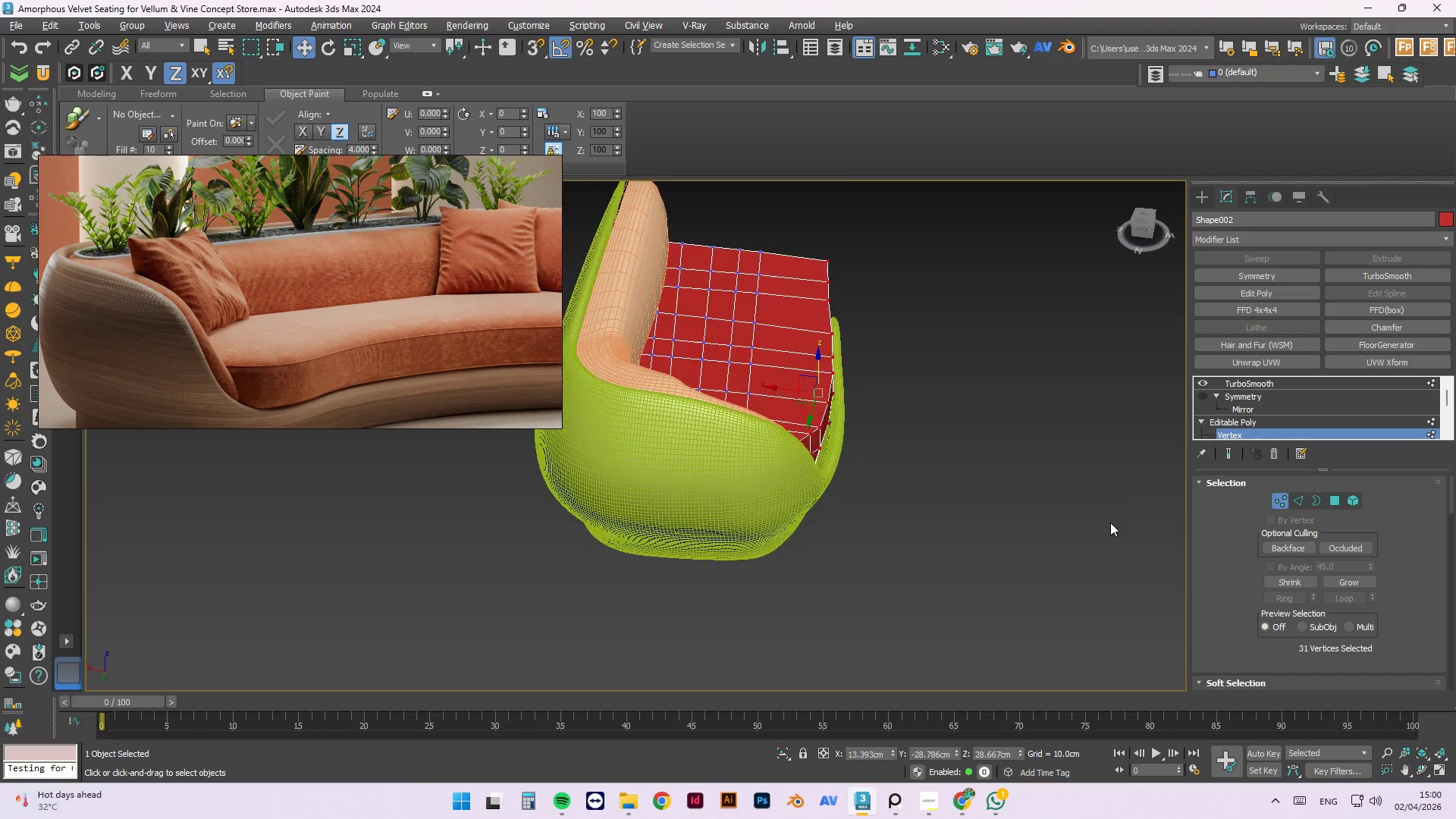 
hold_key(key=AltLeft, duration=1.39)
 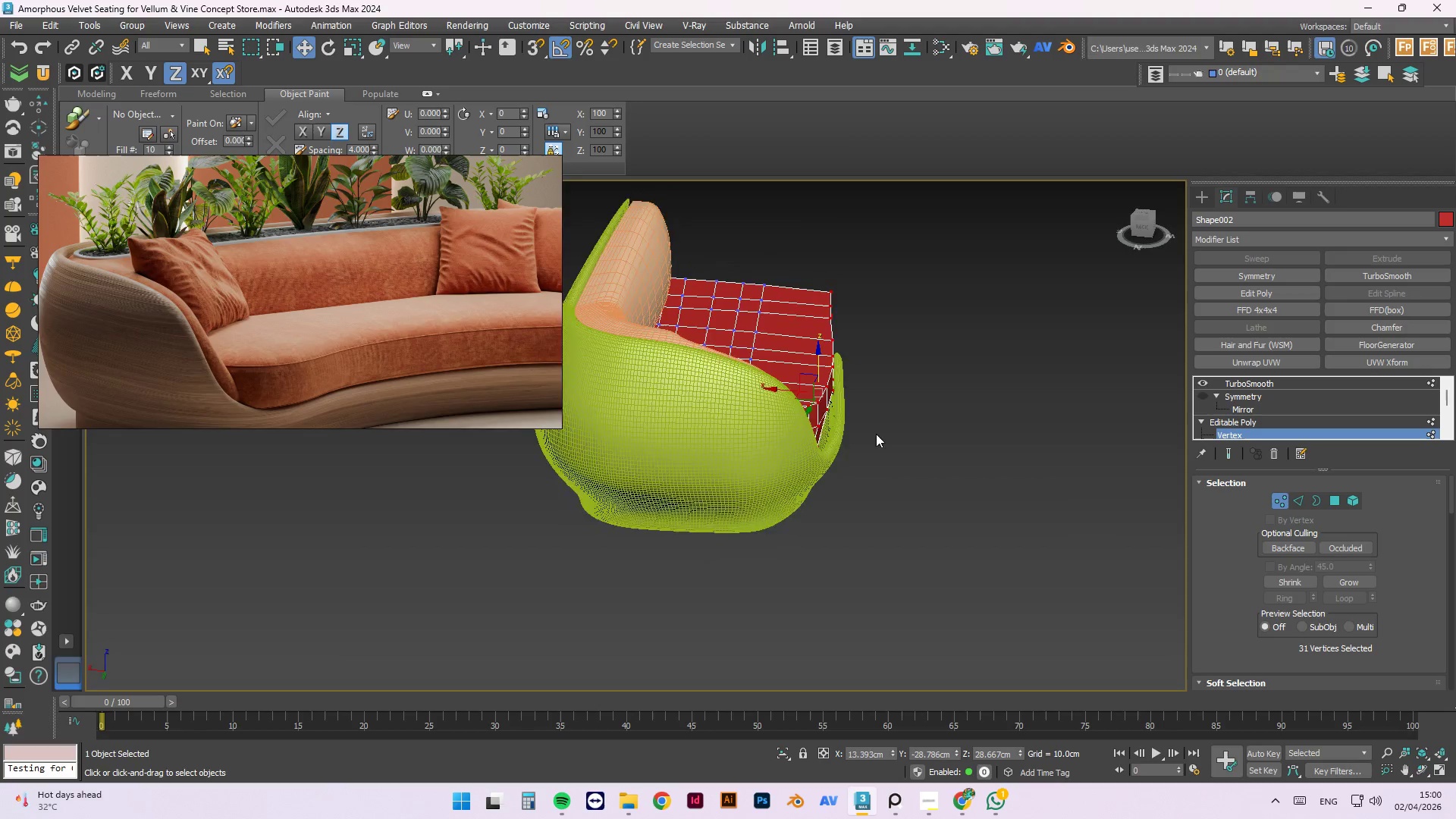 
scroll: coordinate [878, 434], scroll_direction: up, amount: 1.0
 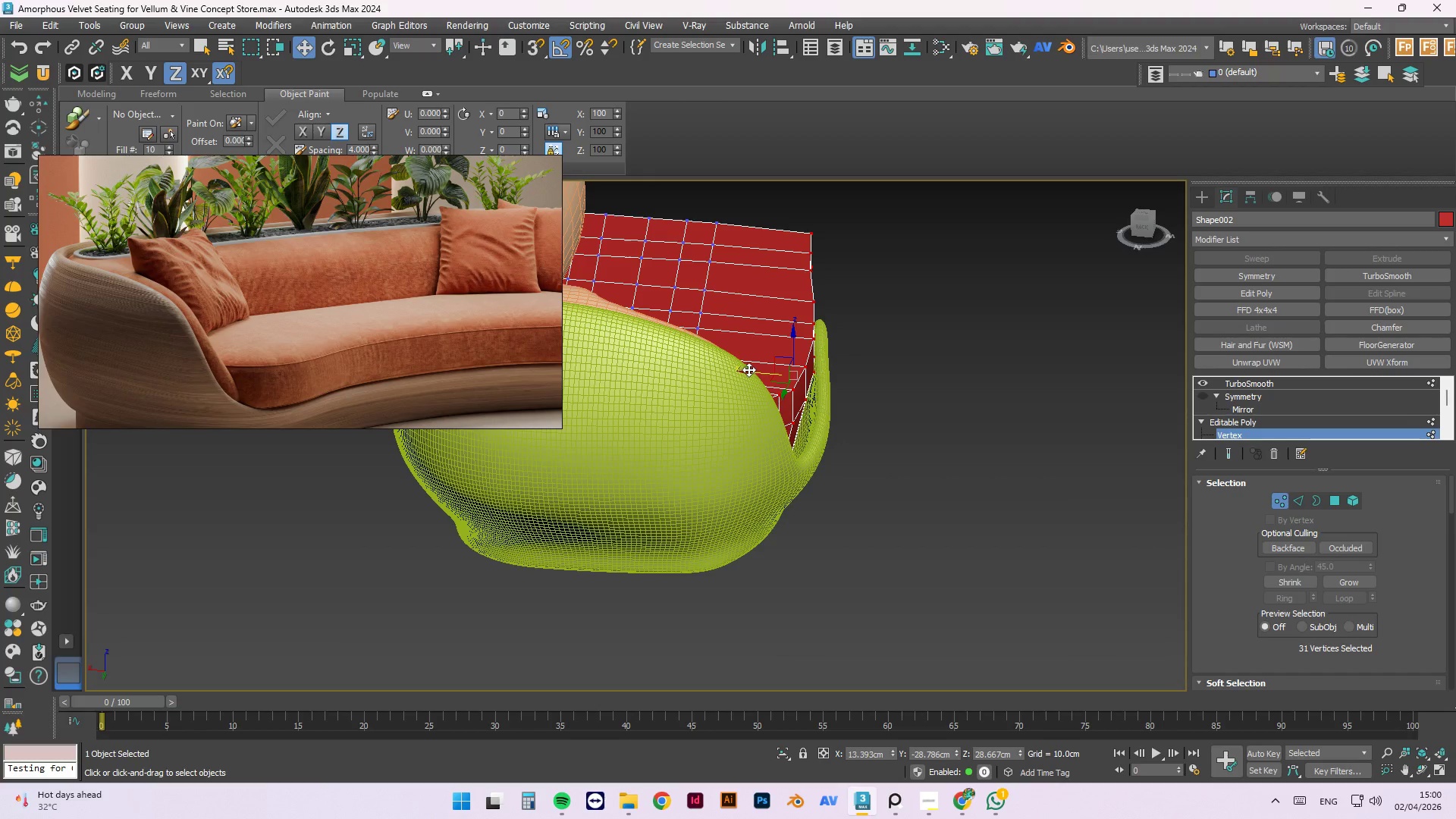 
left_click_drag(start_coordinate=[748, 369], to_coordinate=[762, 375])
 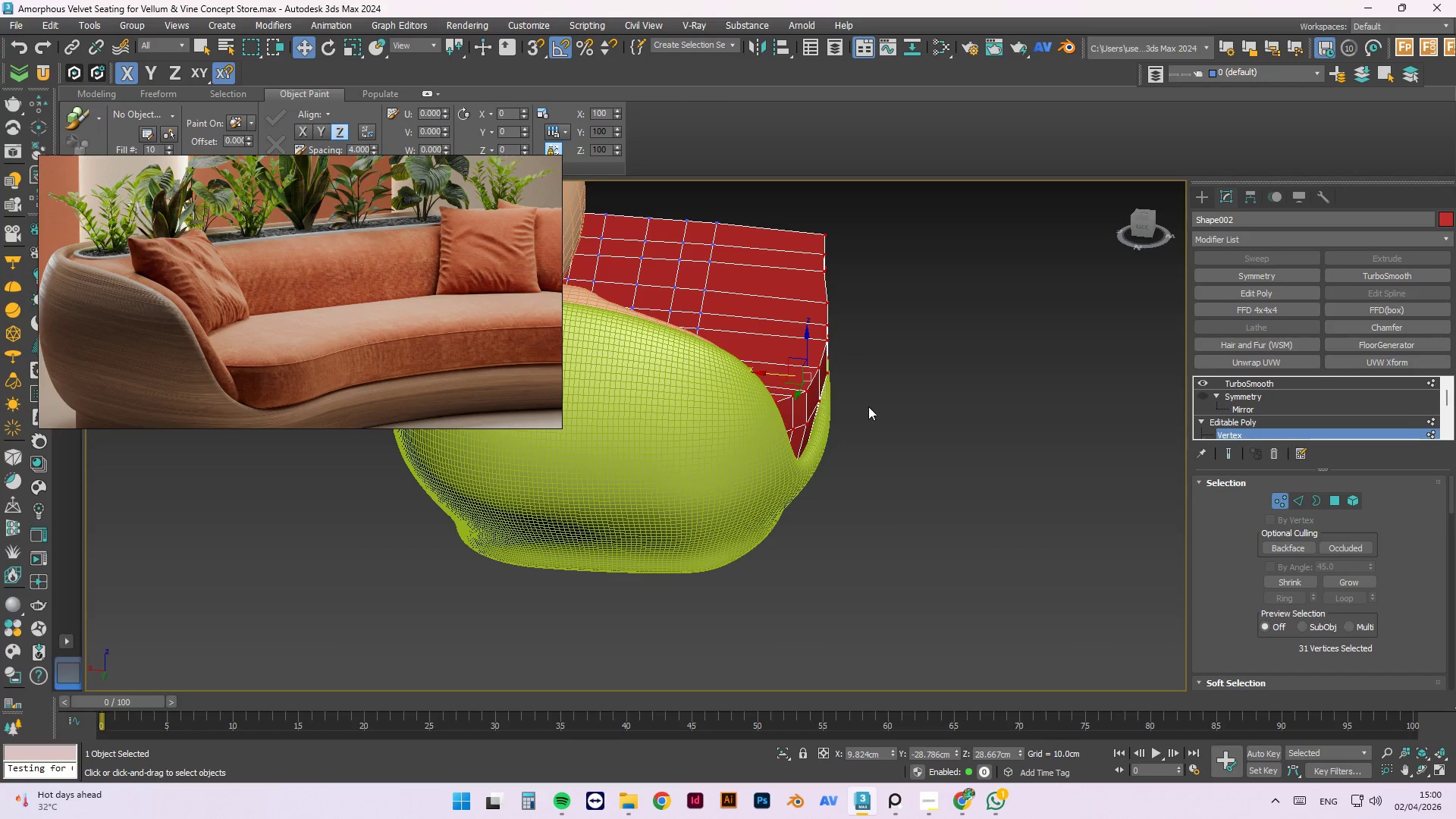 
hold_key(key=AltLeft, duration=1.5)
 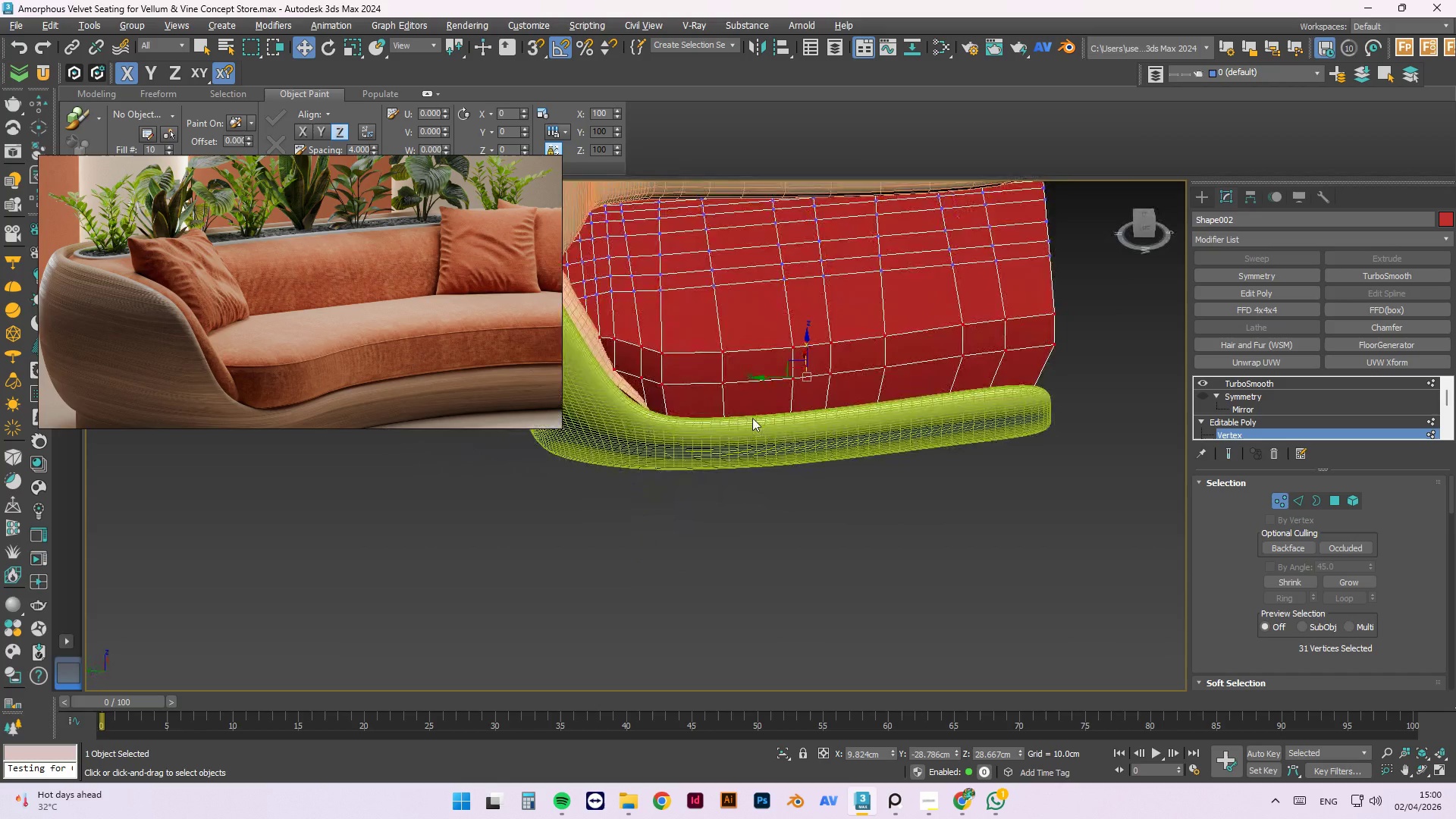 
hold_key(key=AltLeft, duration=1.53)
 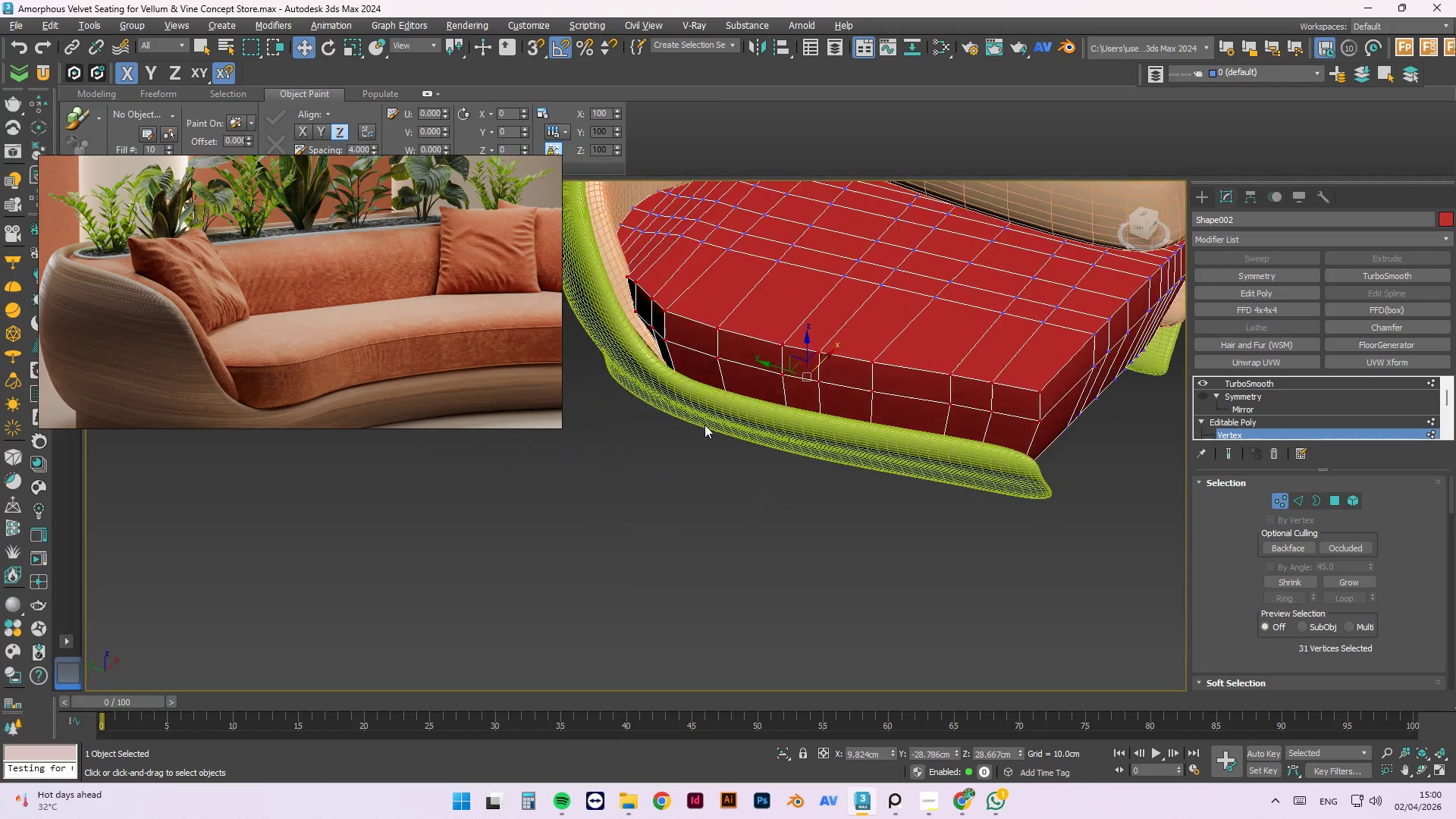 
hold_key(key=AltLeft, duration=1.5)
 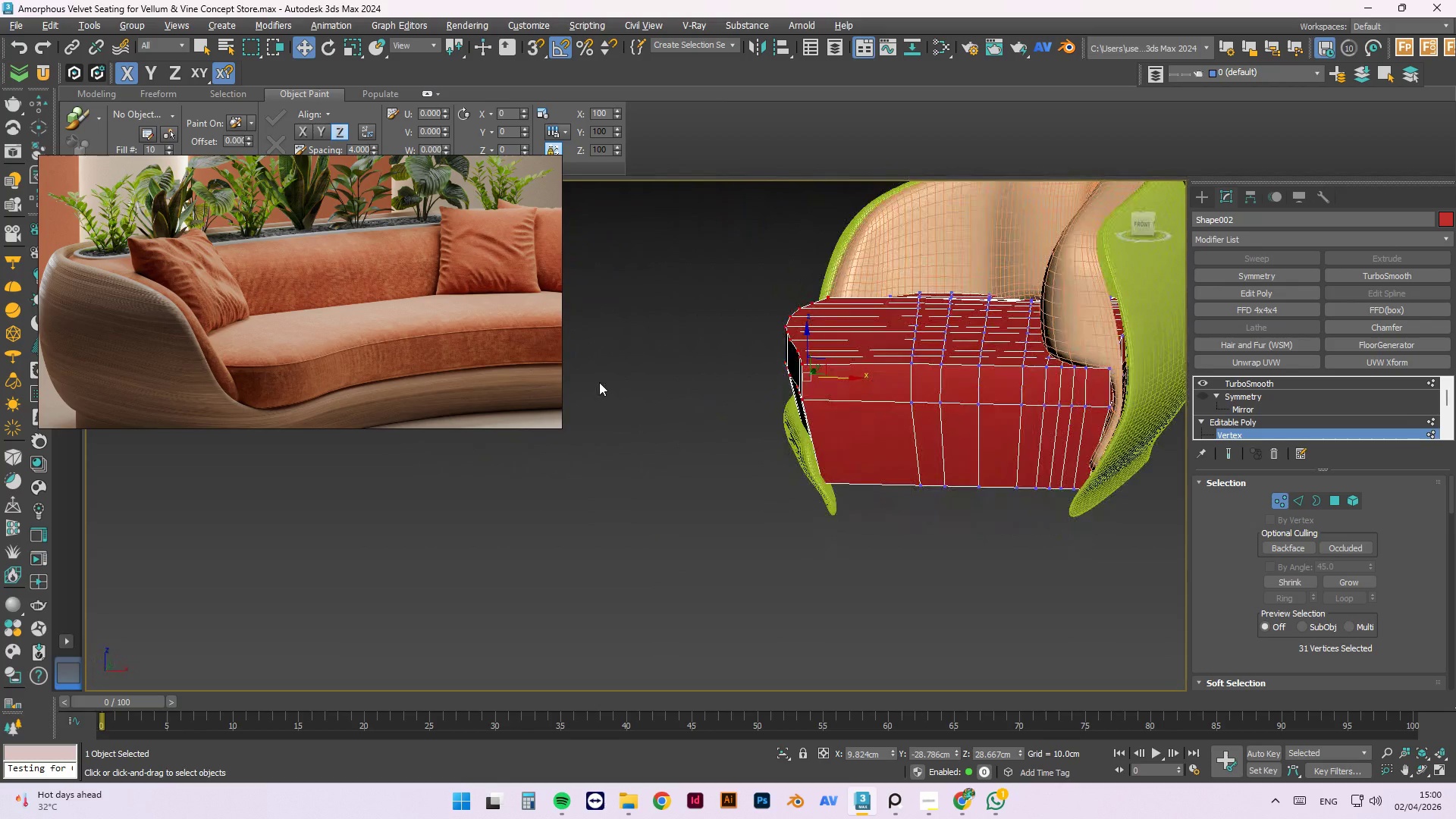 
hold_key(key=AltLeft, duration=1.53)
 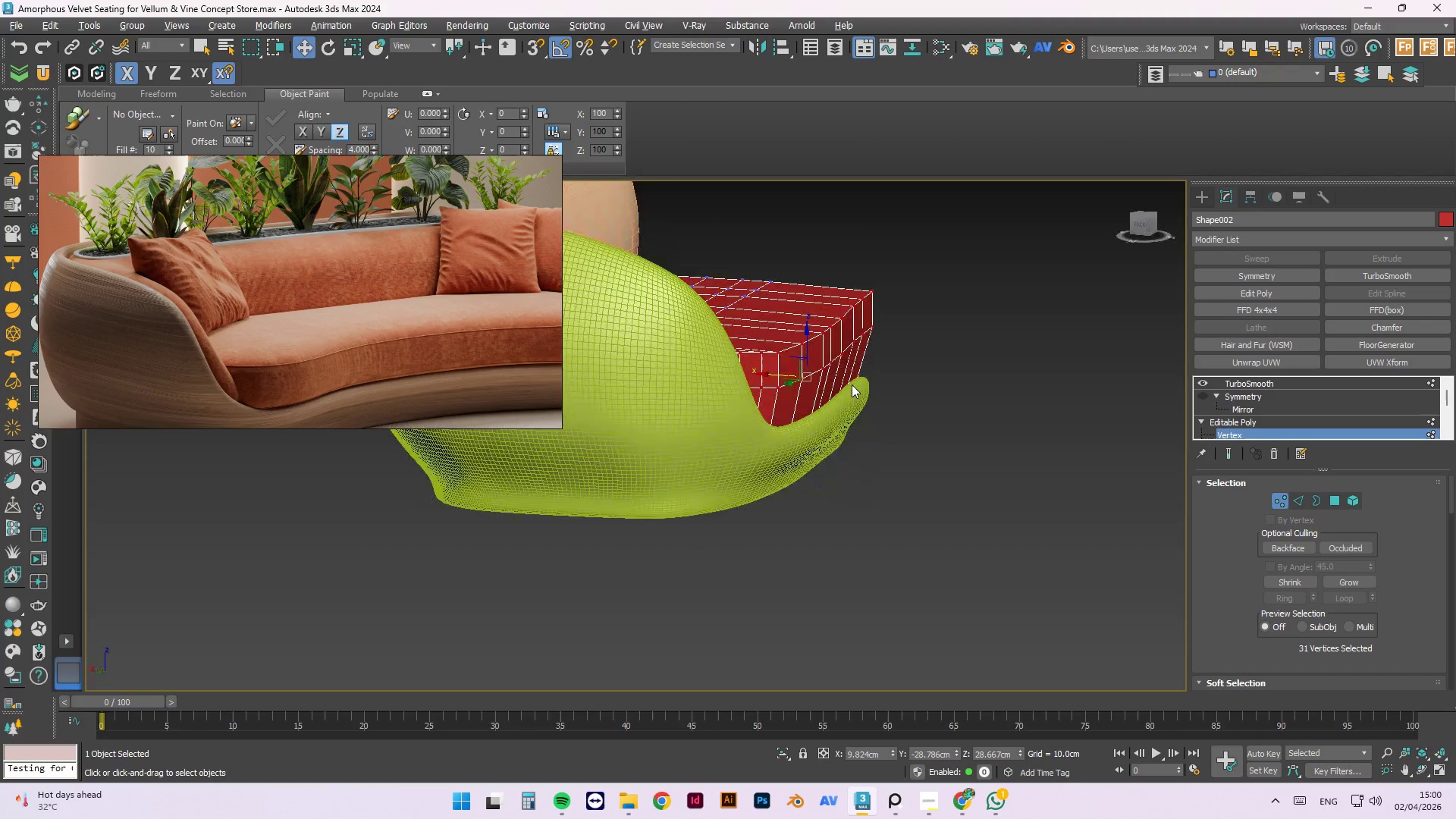 
hold_key(key=AltLeft, duration=0.78)
 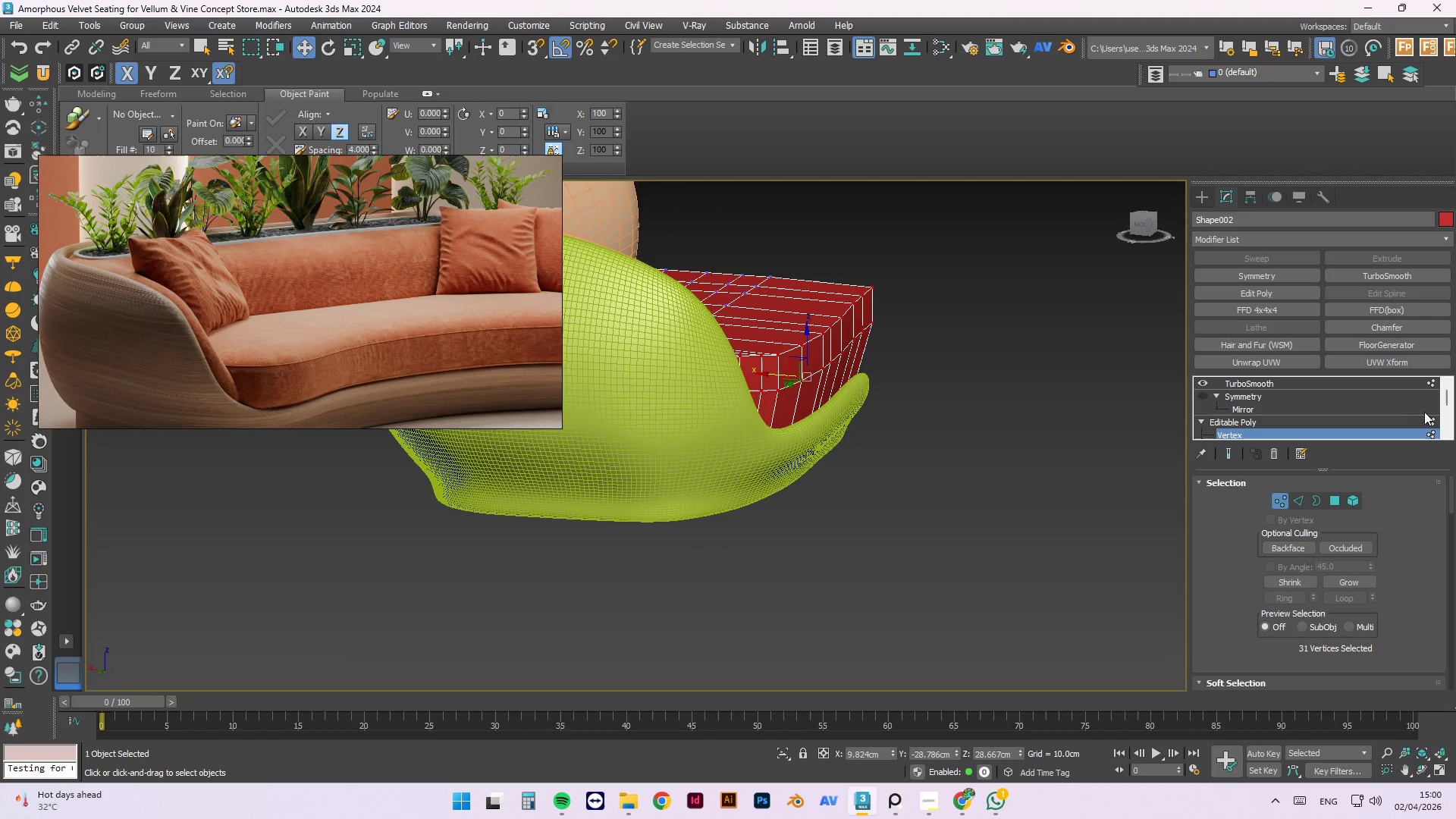 
left_click([1429, 419])
 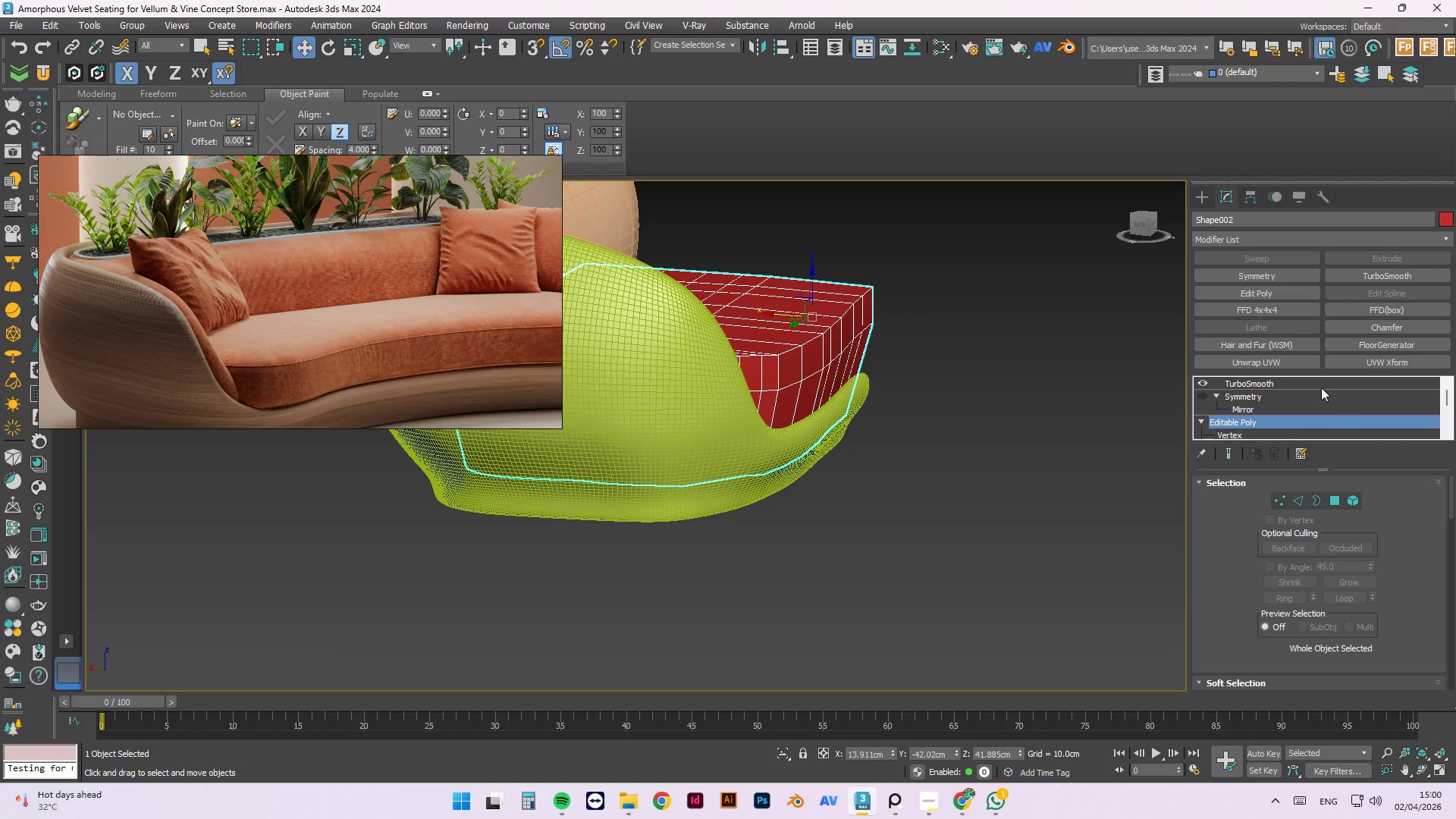 
left_click([1302, 381])
 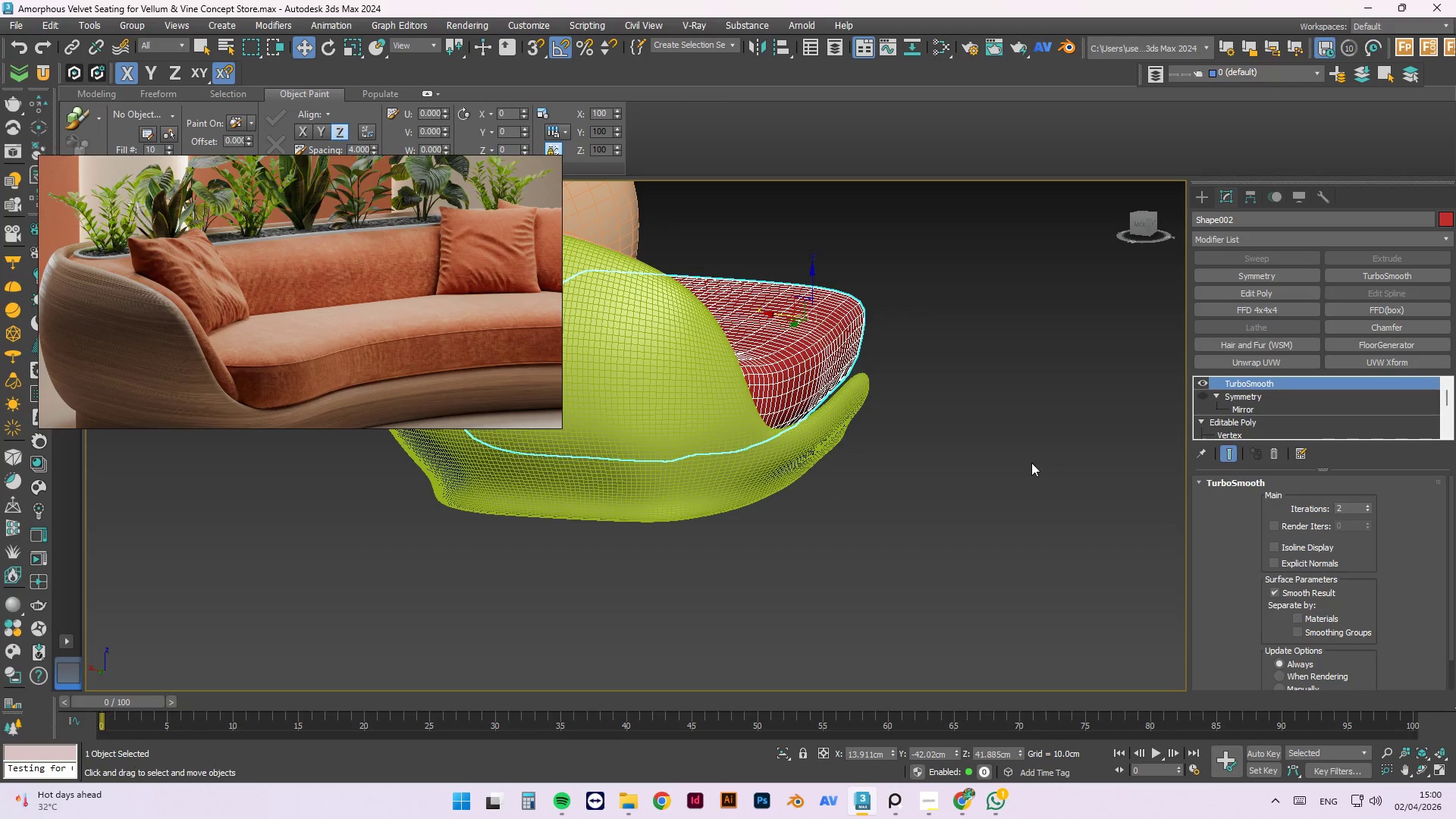 
hold_key(key=AltLeft, duration=1.5)
 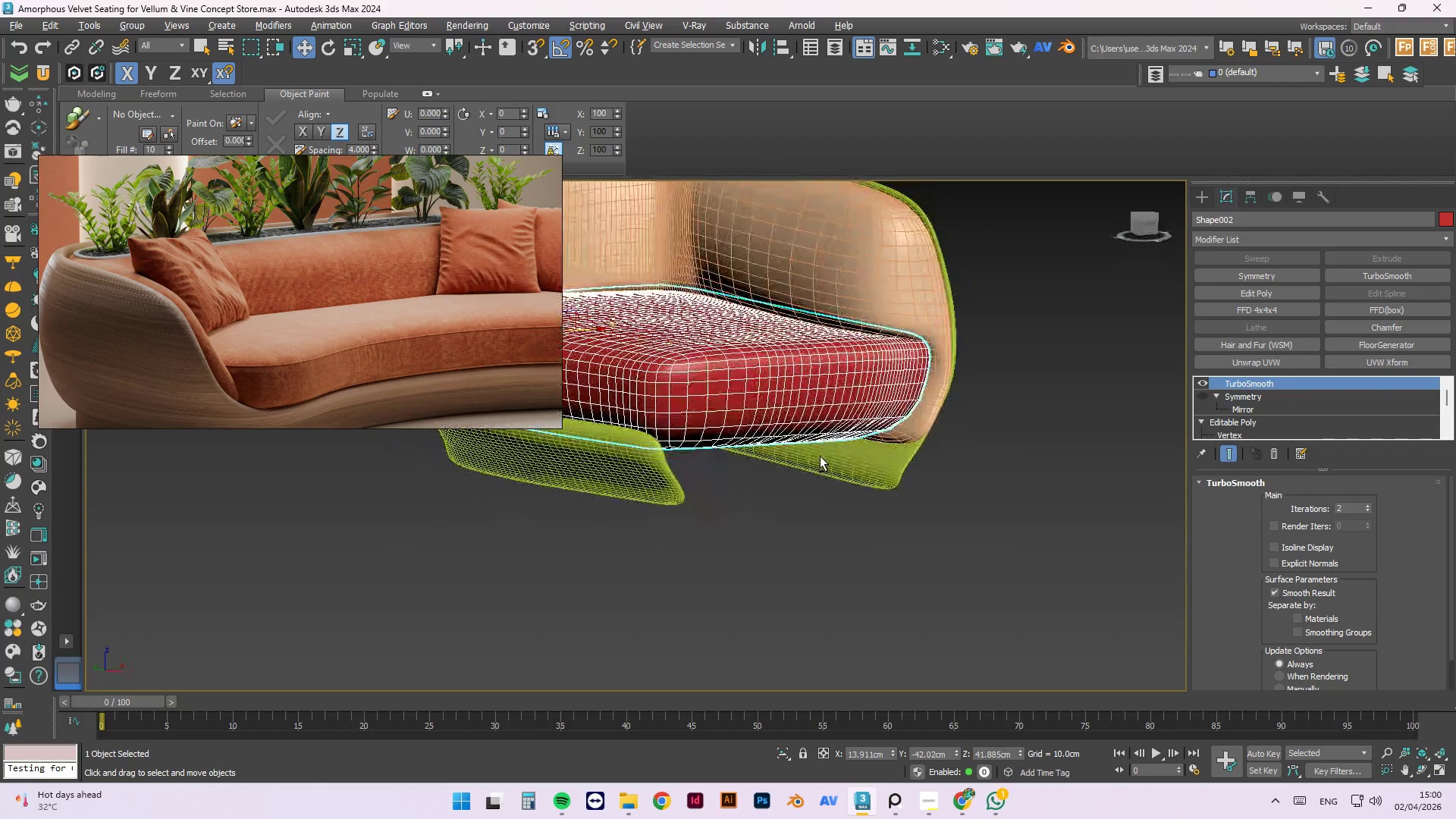 
hold_key(key=AltLeft, duration=1.51)
 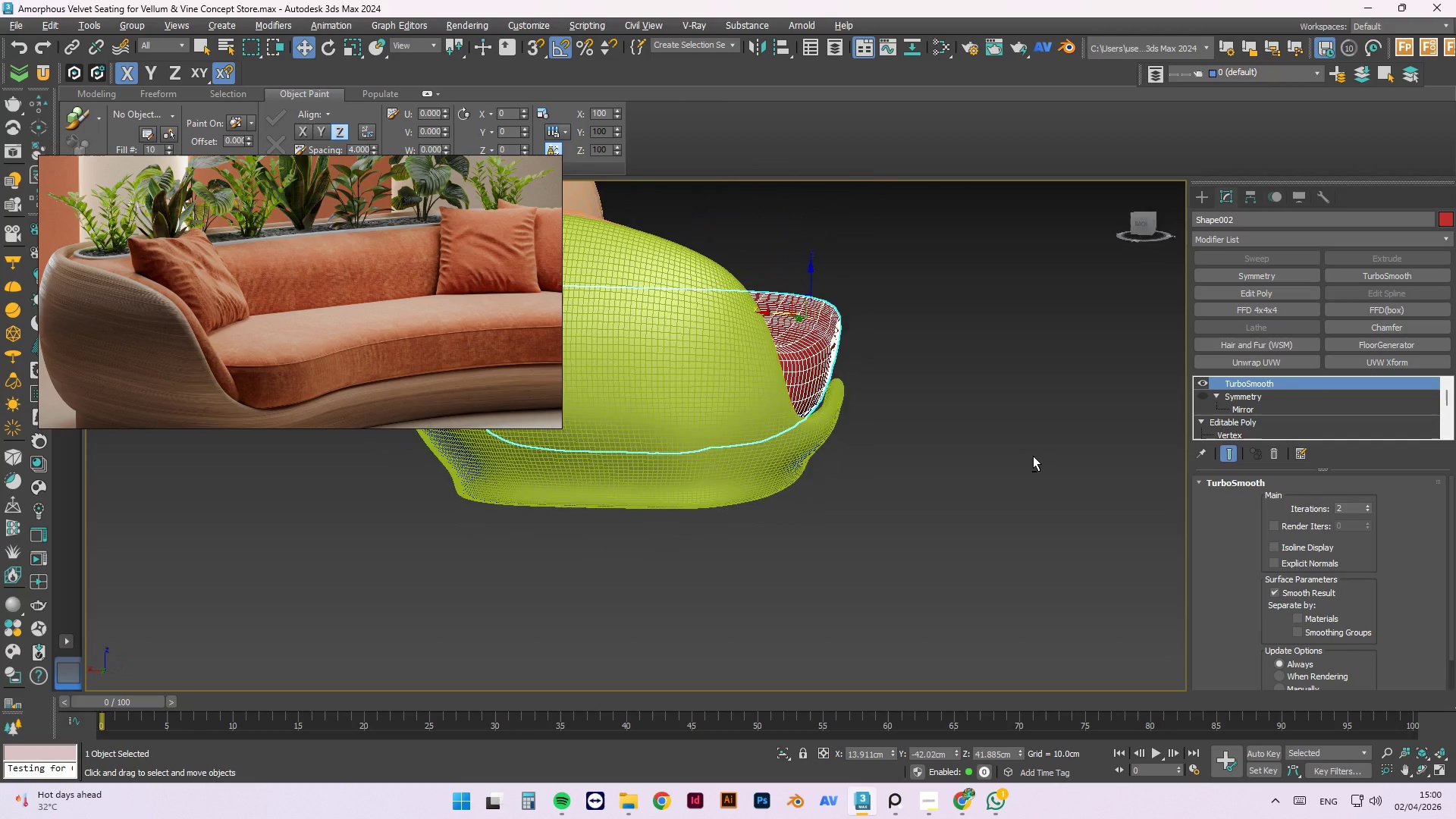 
hold_key(key=AltLeft, duration=0.73)
 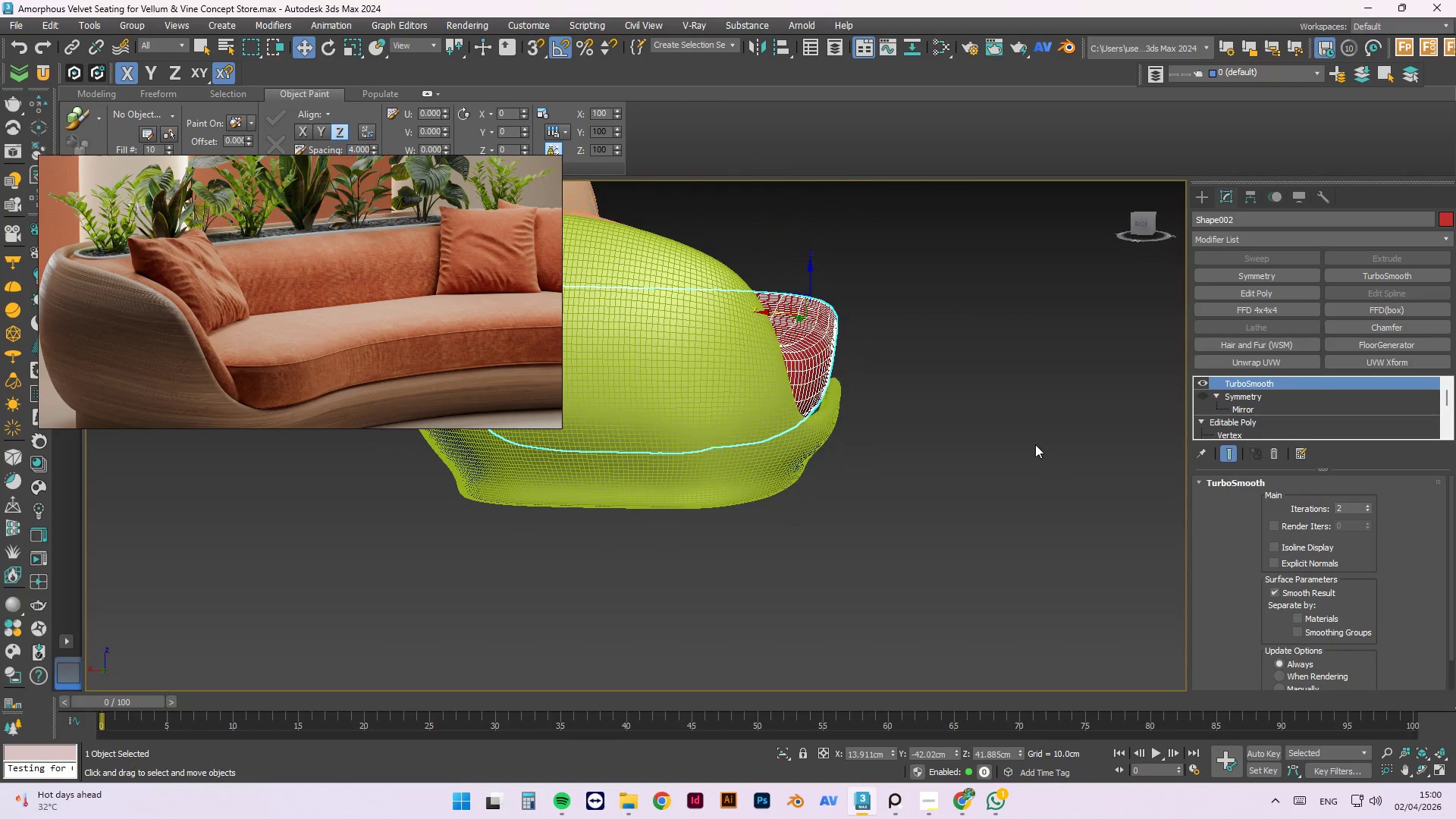 
left_click([1035, 444])
 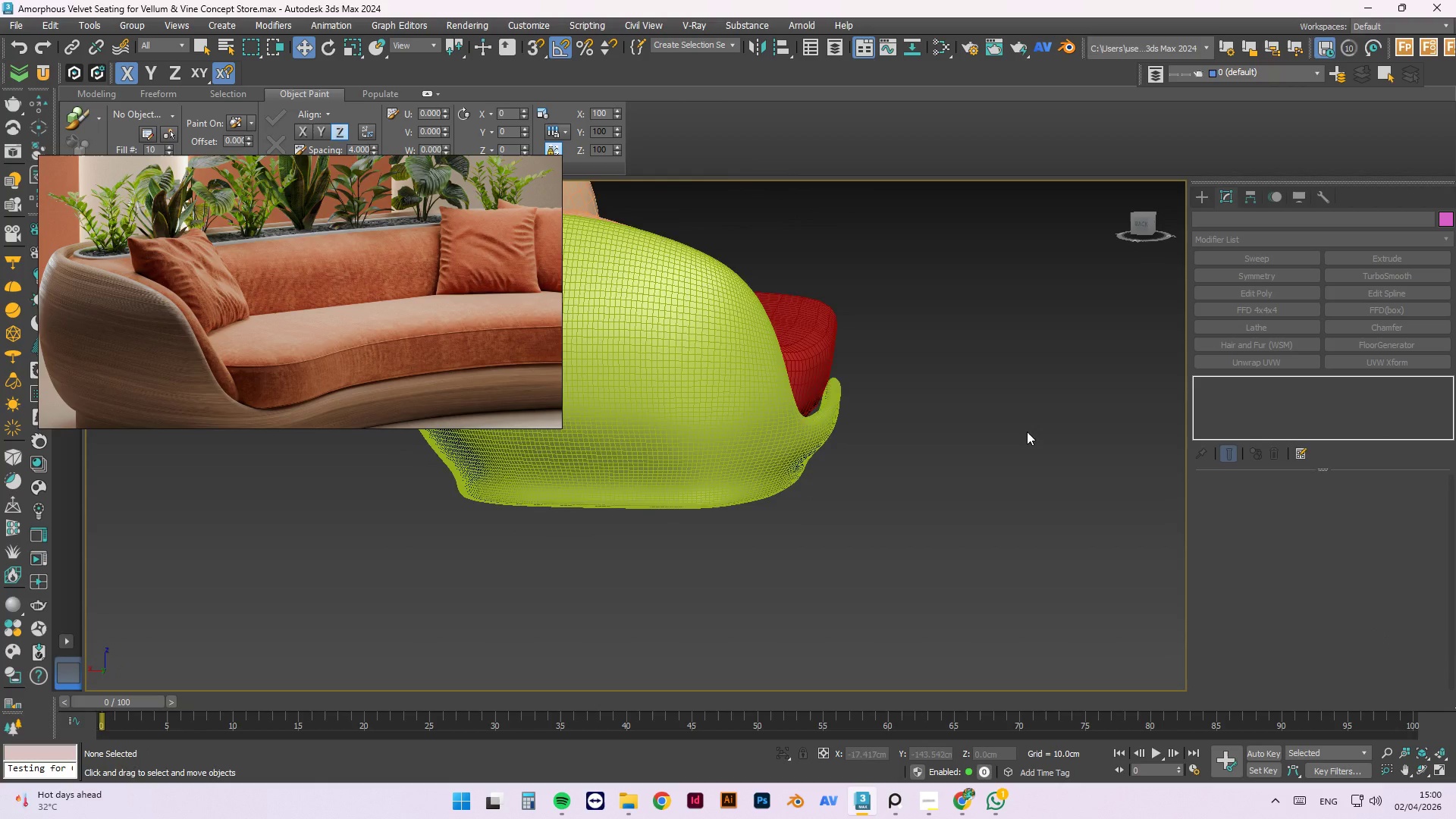 
hold_key(key=AltLeft, duration=0.72)
 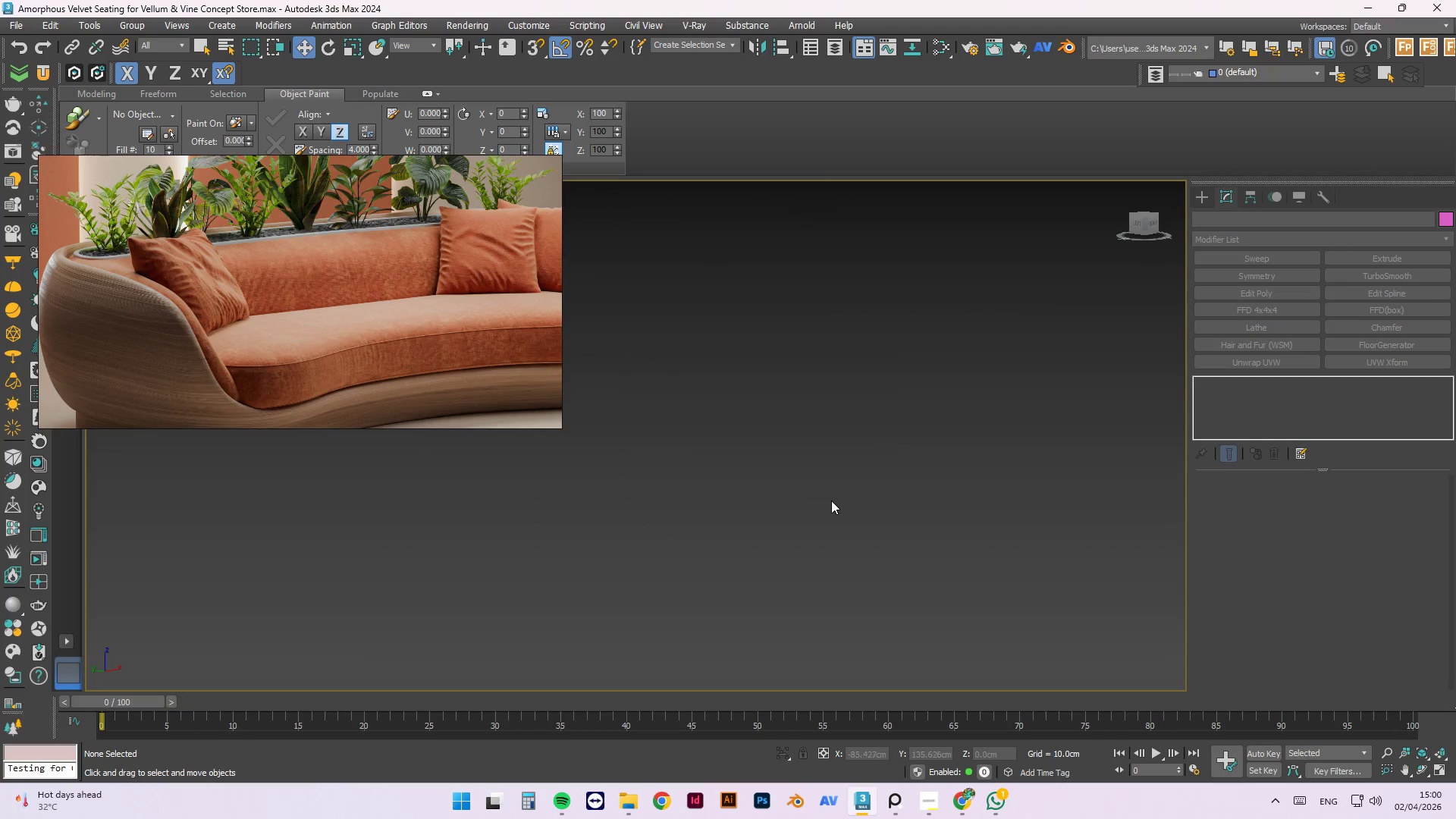 
scroll: coordinate [831, 500], scroll_direction: down, amount: 4.0
 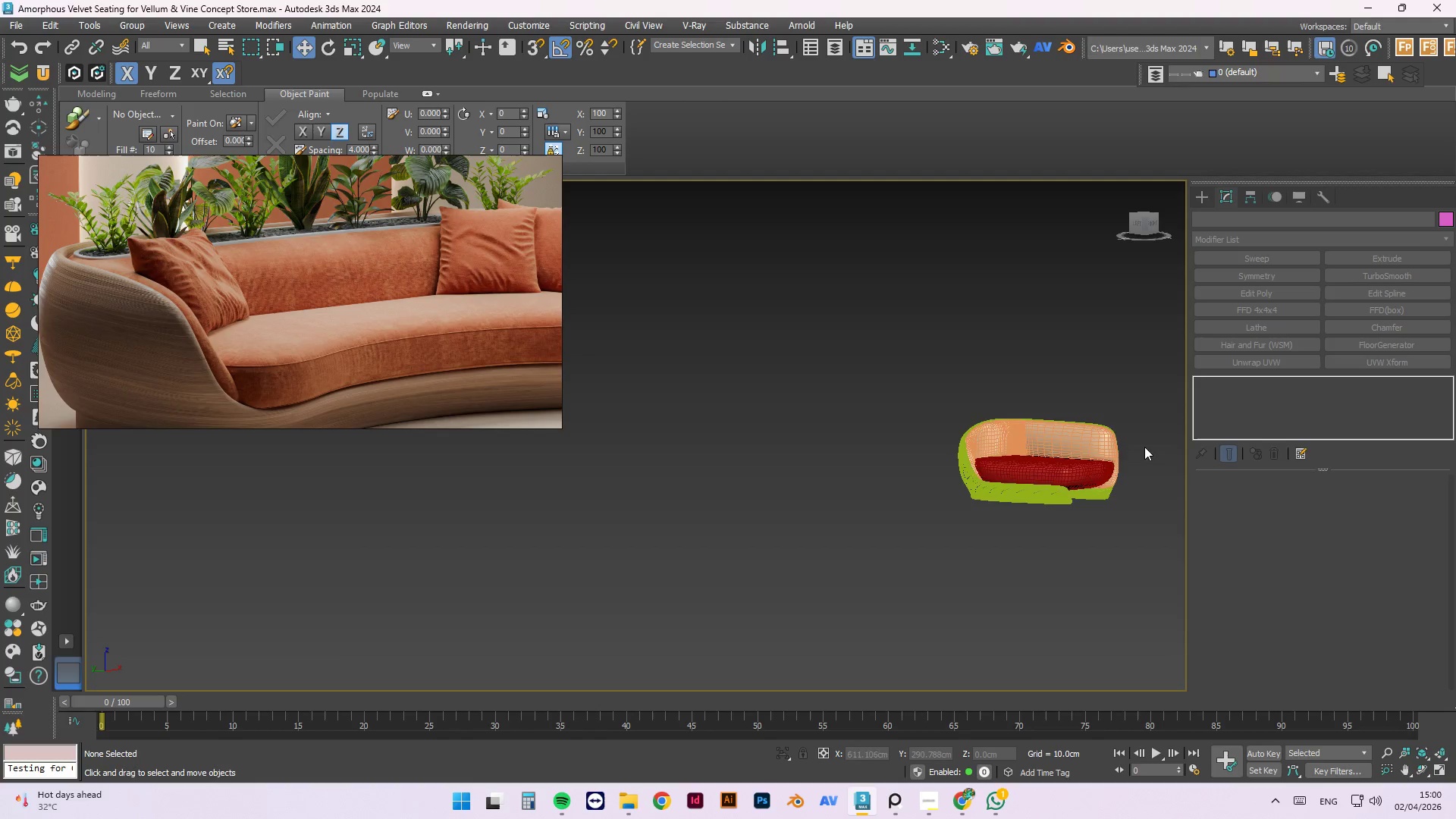 
hold_key(key=AltLeft, duration=0.67)
 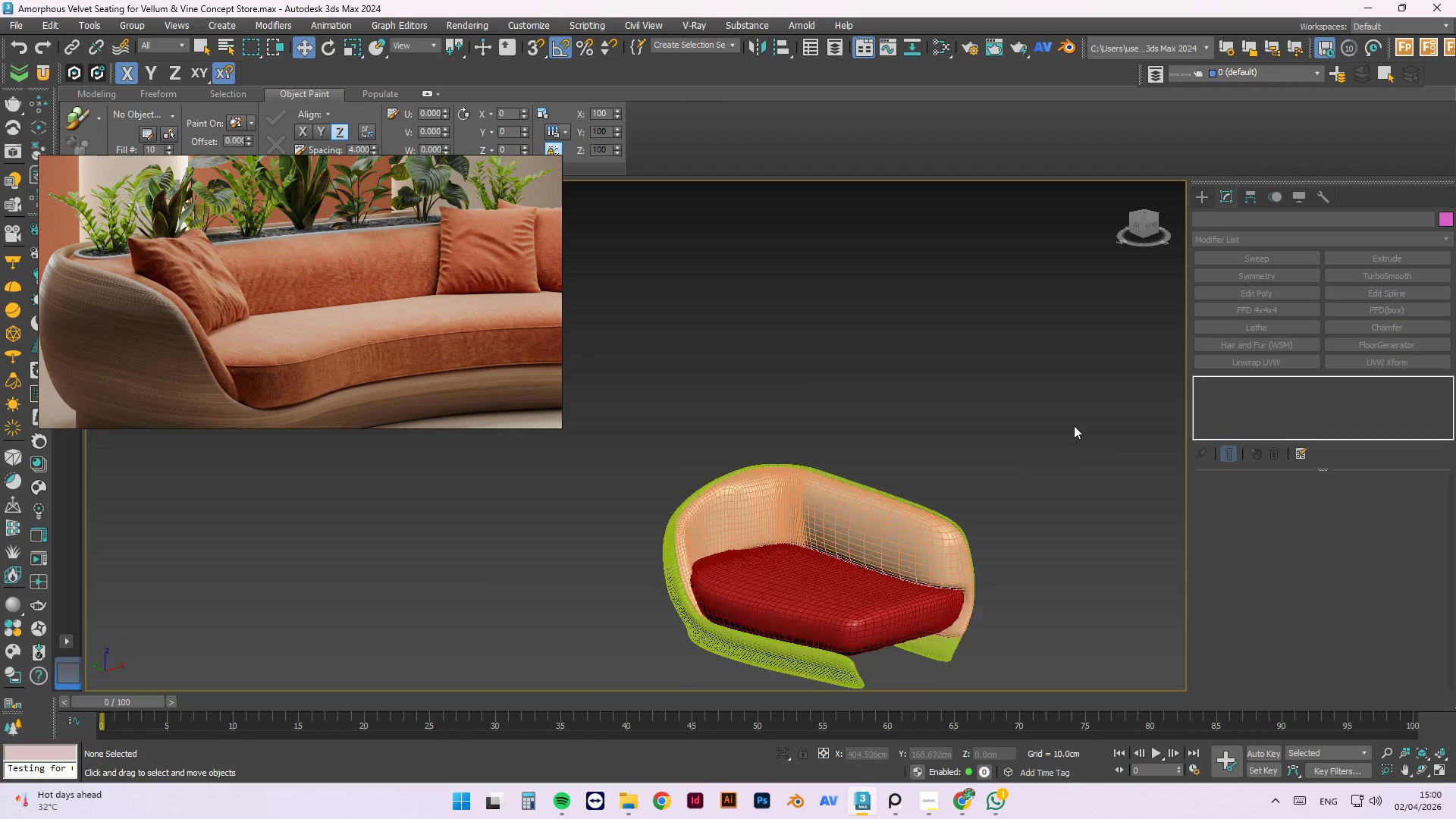 
scroll: coordinate [774, 474], scroll_direction: up, amount: 6.0
 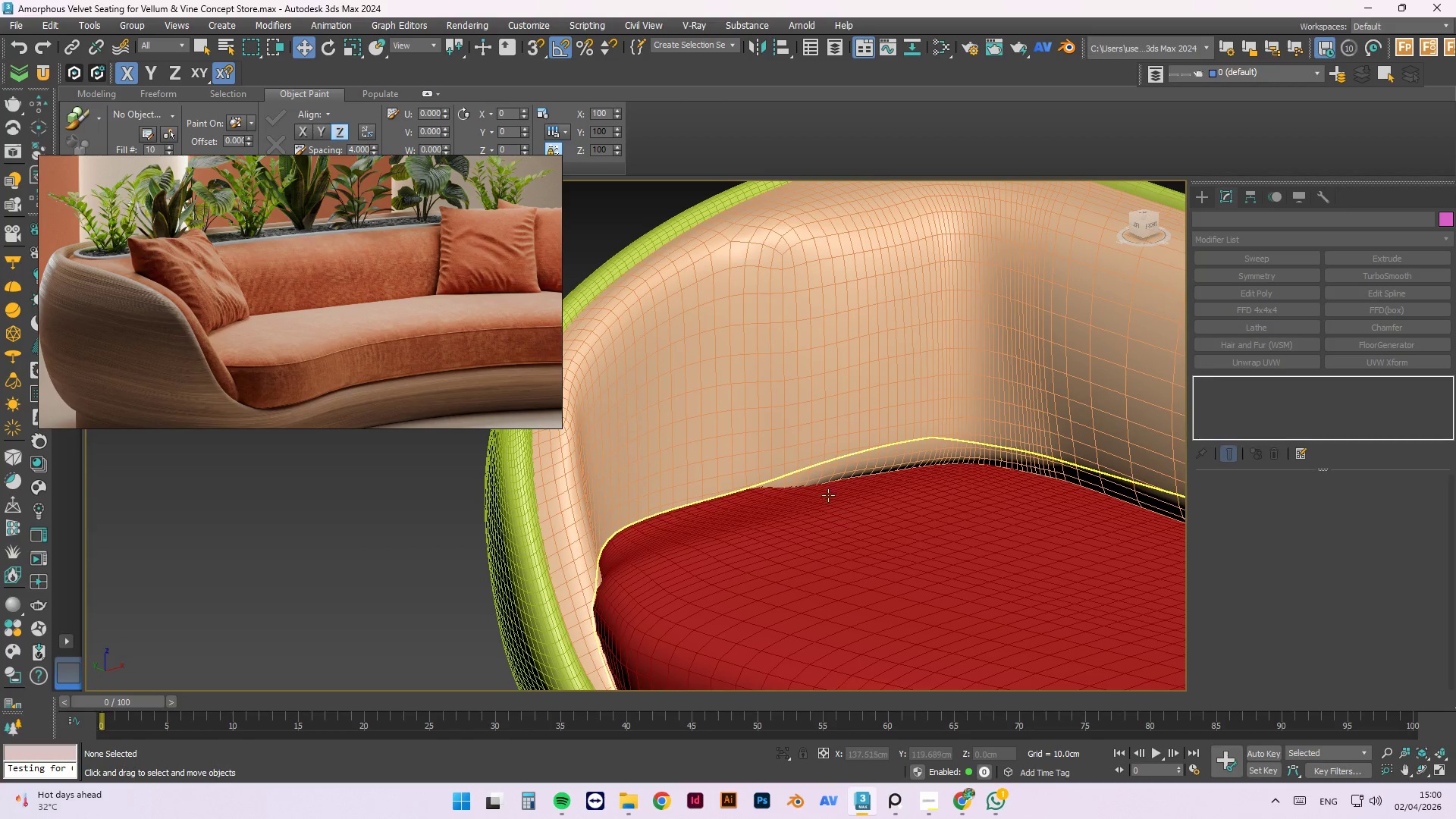 
scroll: coordinate [806, 442], scroll_direction: down, amount: 2.0
 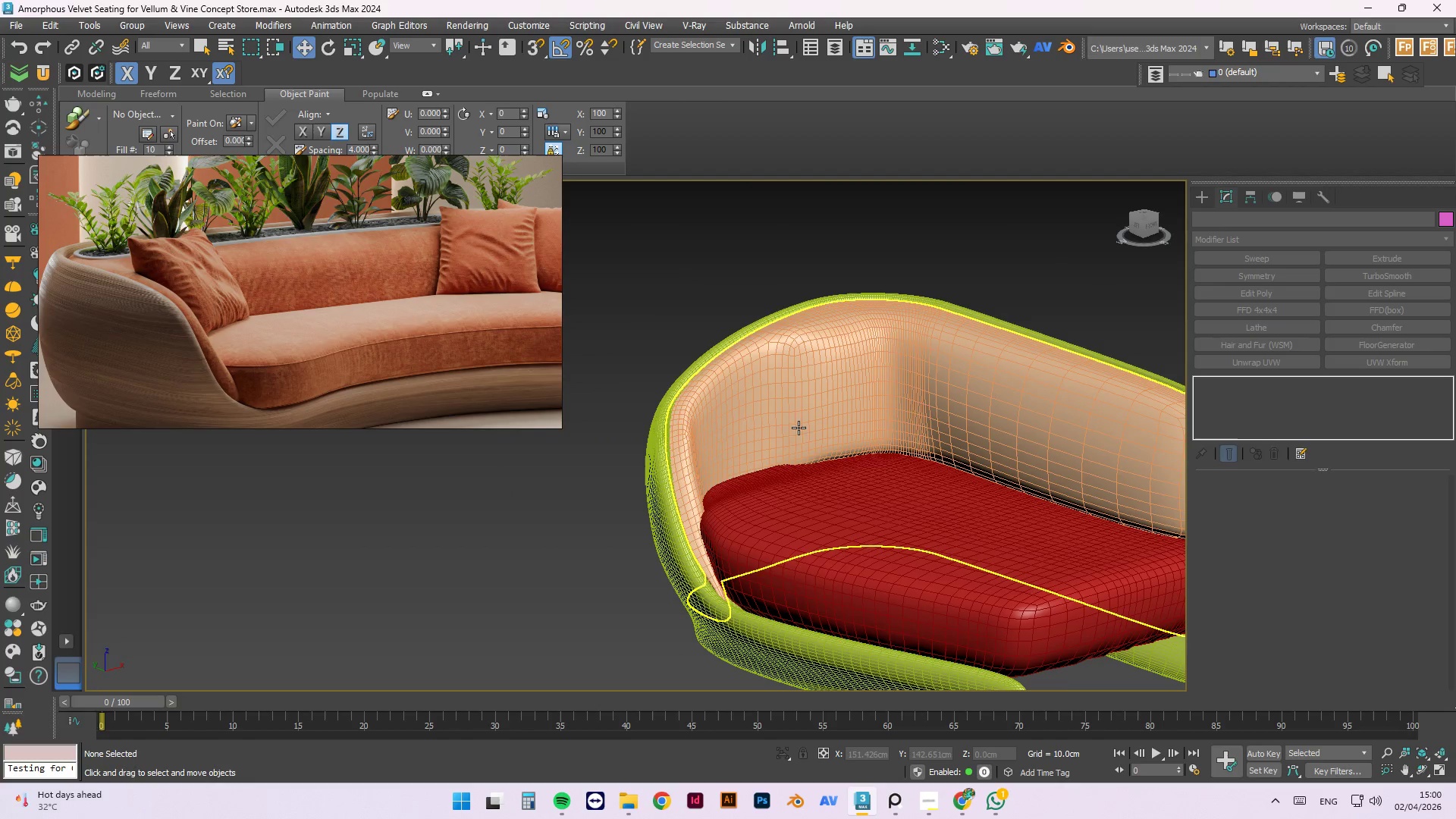 
left_click([799, 426])
 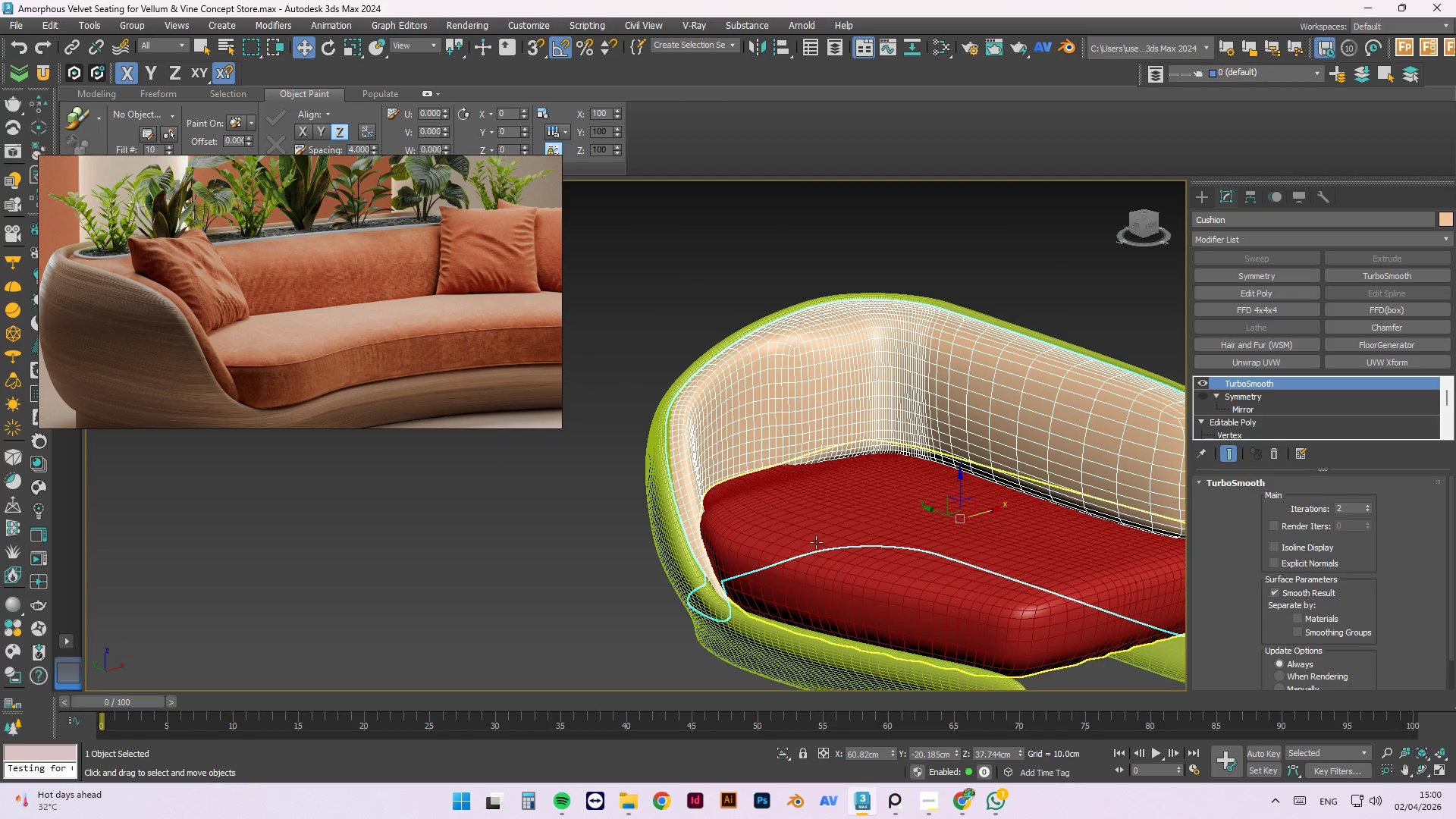 
scroll: coordinate [814, 545], scroll_direction: down, amount: 1.0
 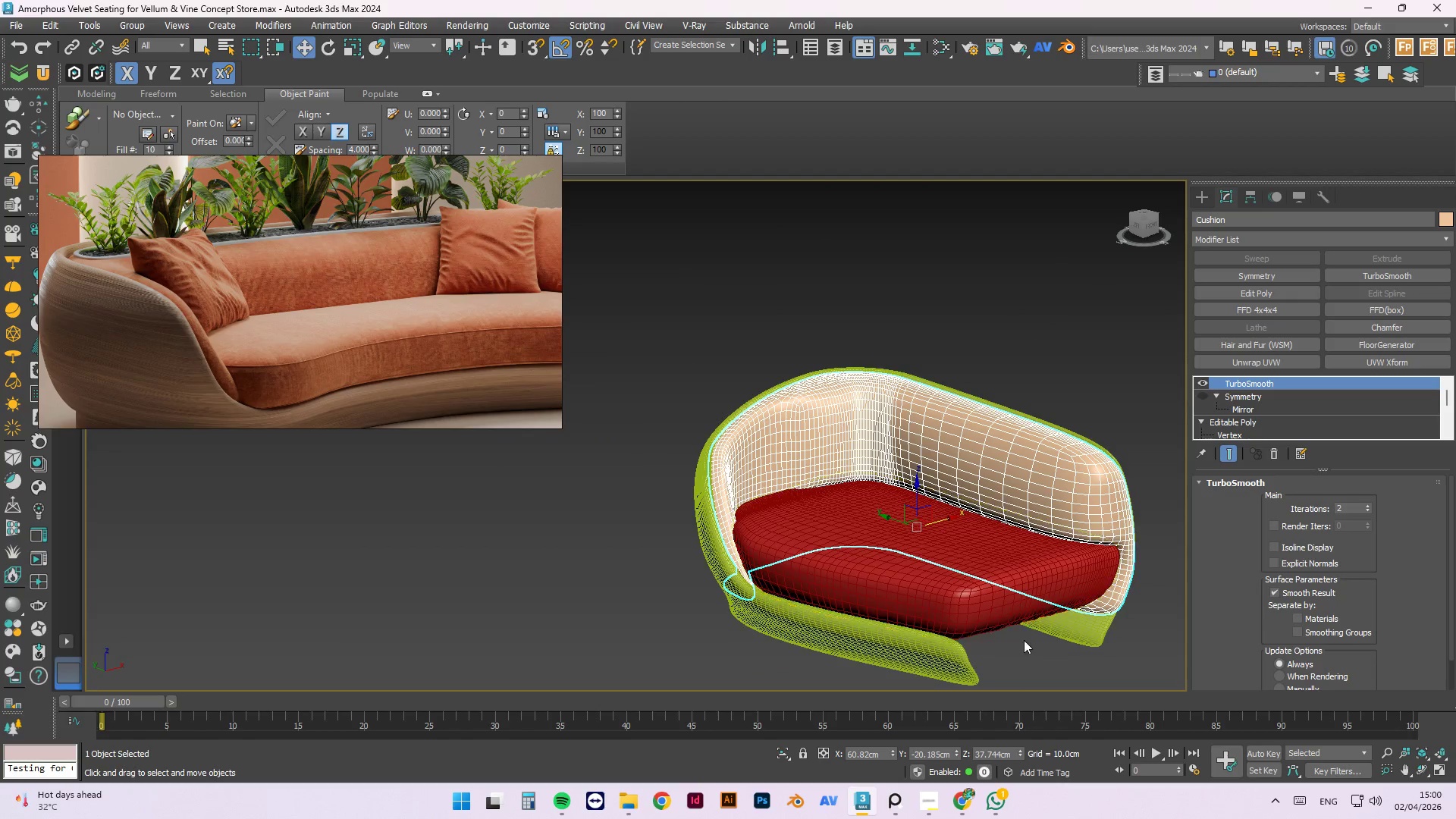 
hold_key(key=AltLeft, duration=1.52)
 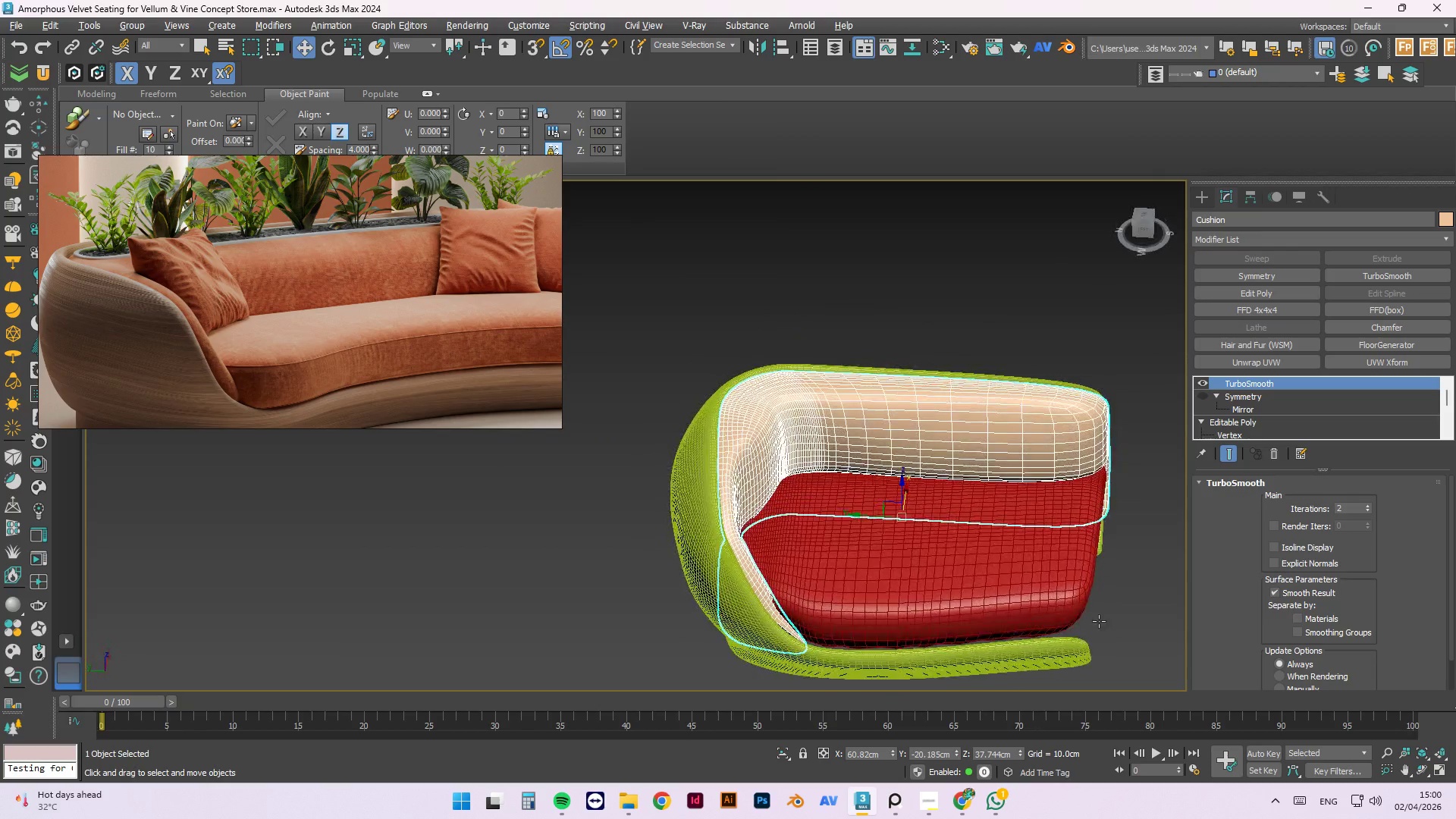 
hold_key(key=AltLeft, duration=1.5)
 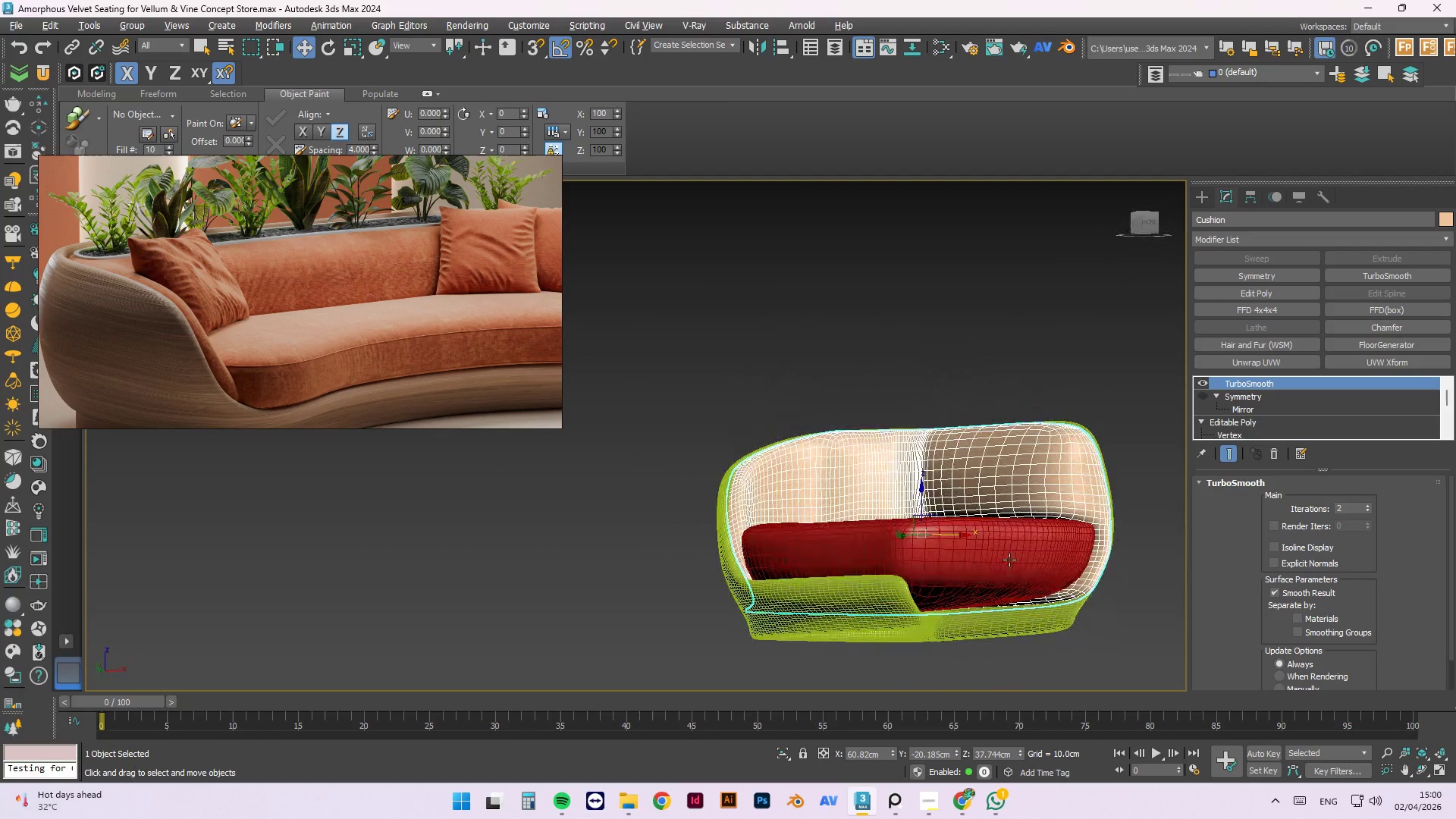 
hold_key(key=AltLeft, duration=1.51)
 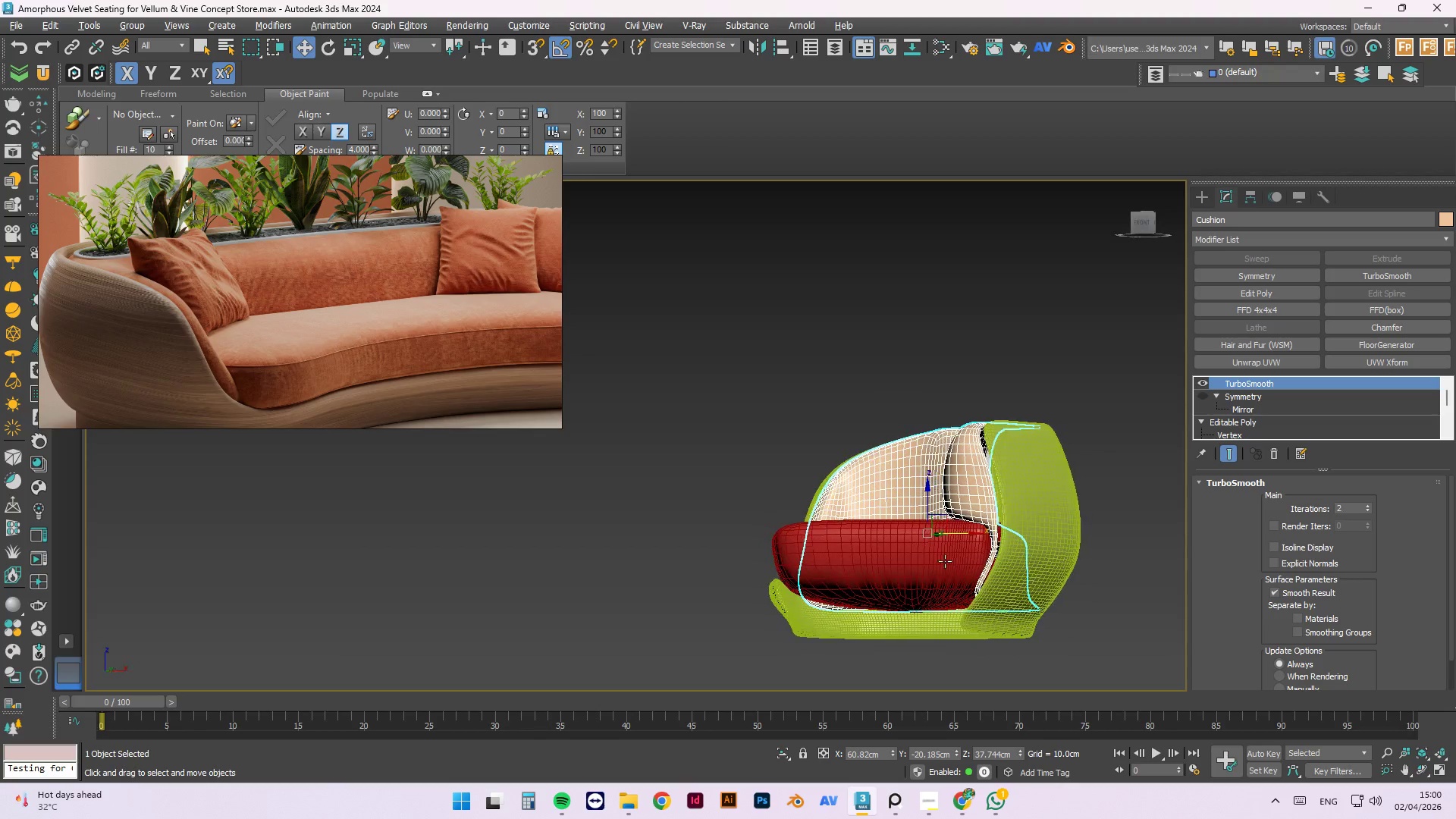 
hold_key(key=AltLeft, duration=1.52)
 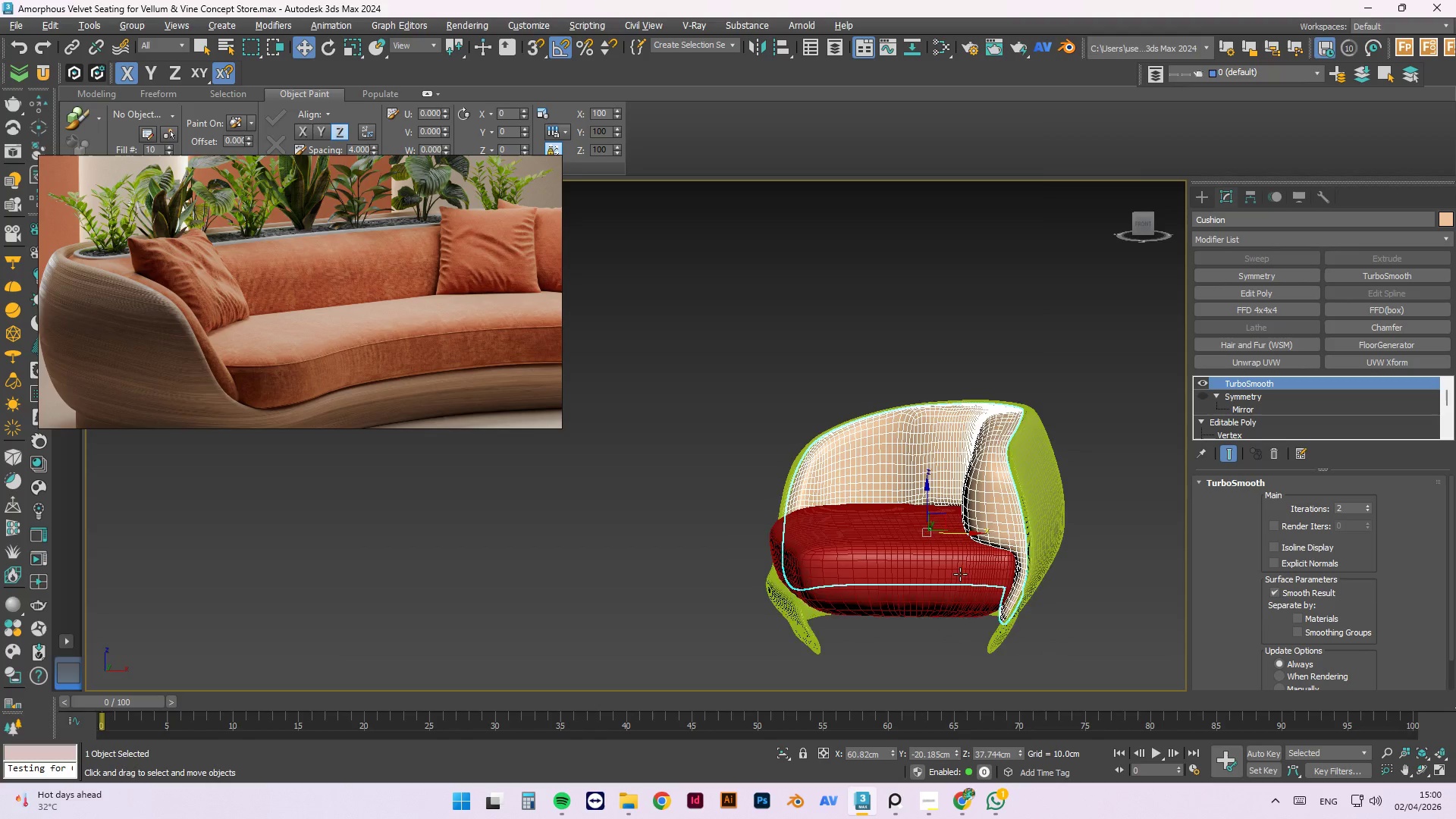 
hold_key(key=AltLeft, duration=0.66)
 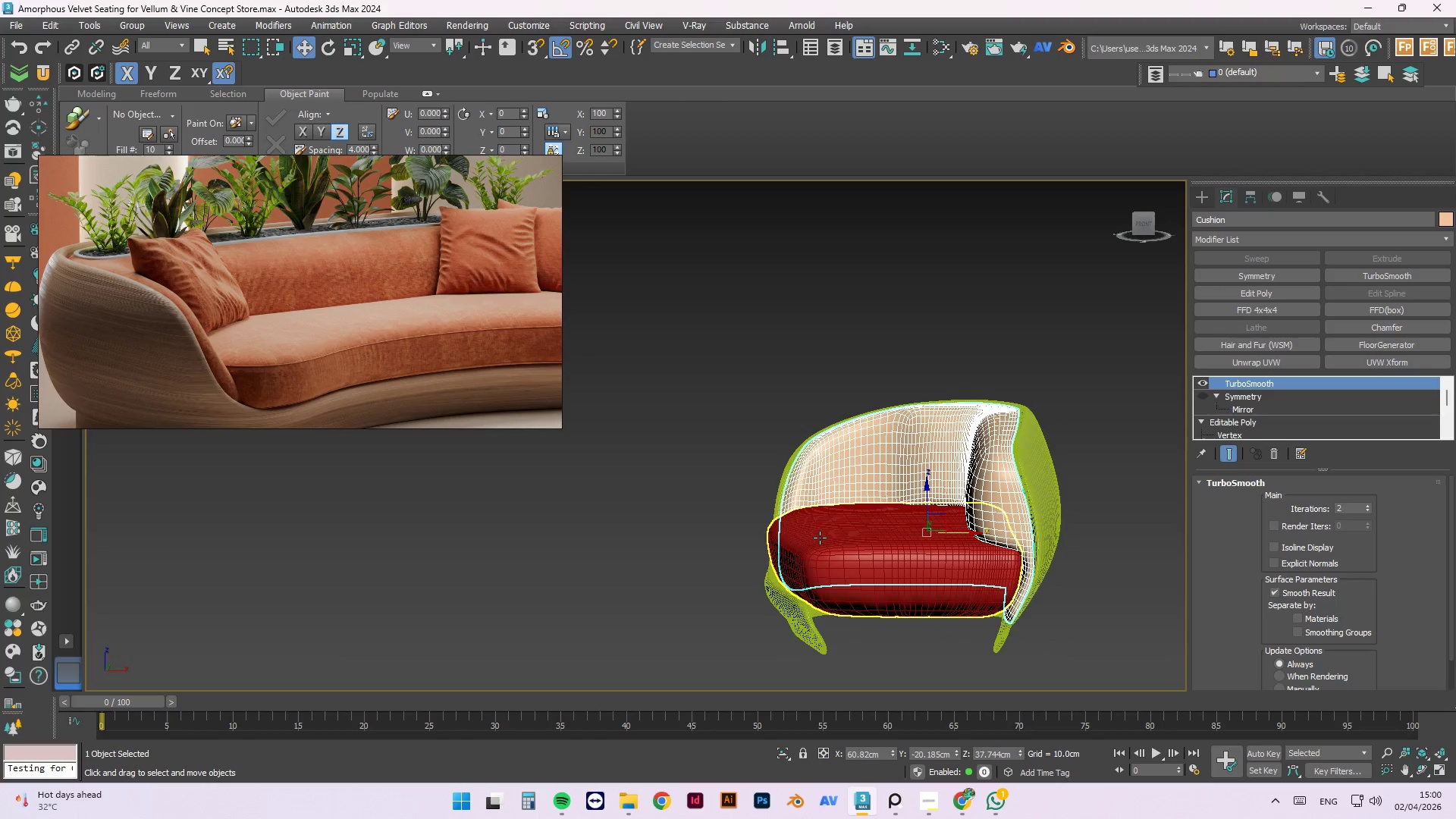 
left_click([820, 538])
 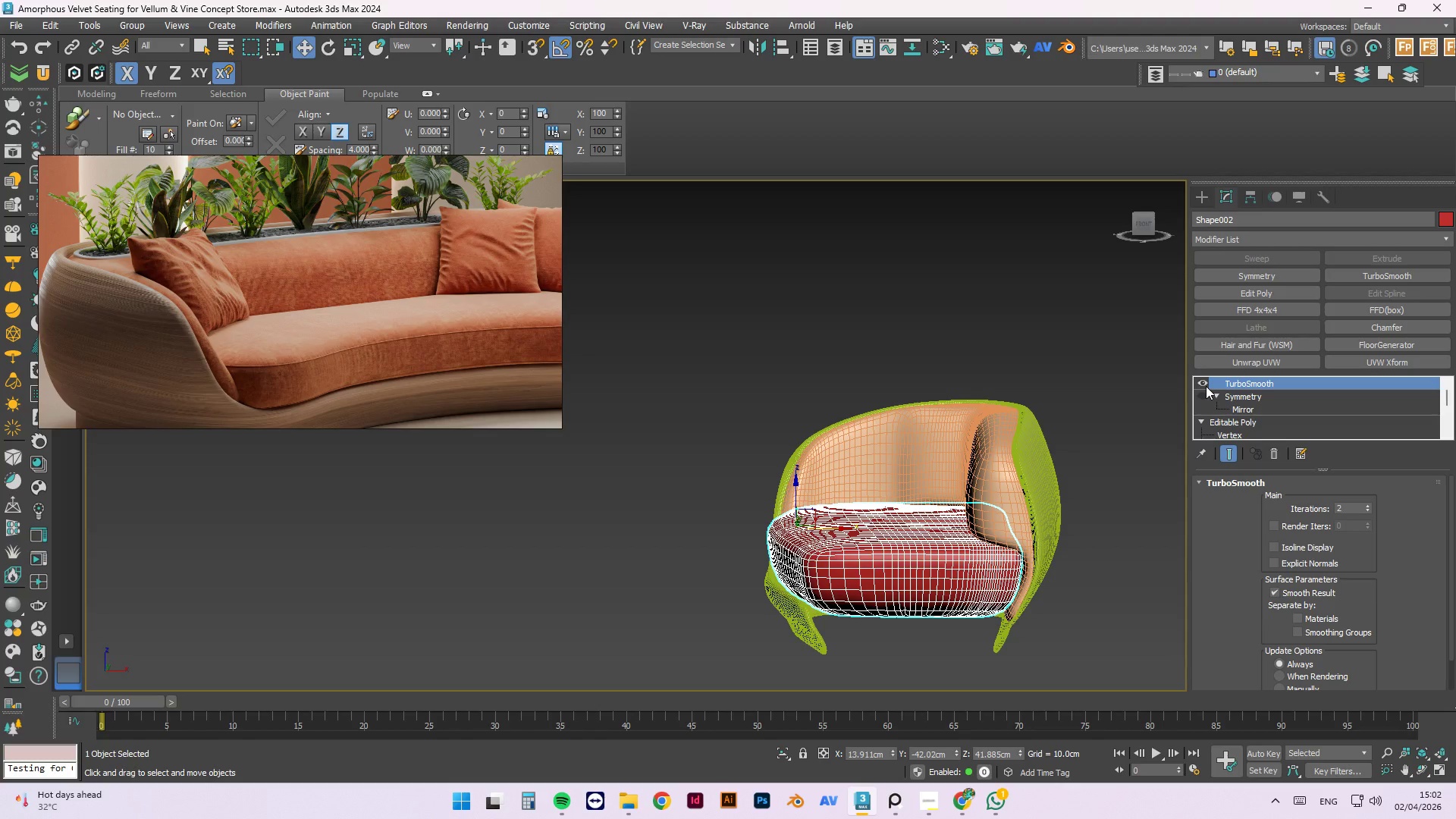 
wait(108.97)
 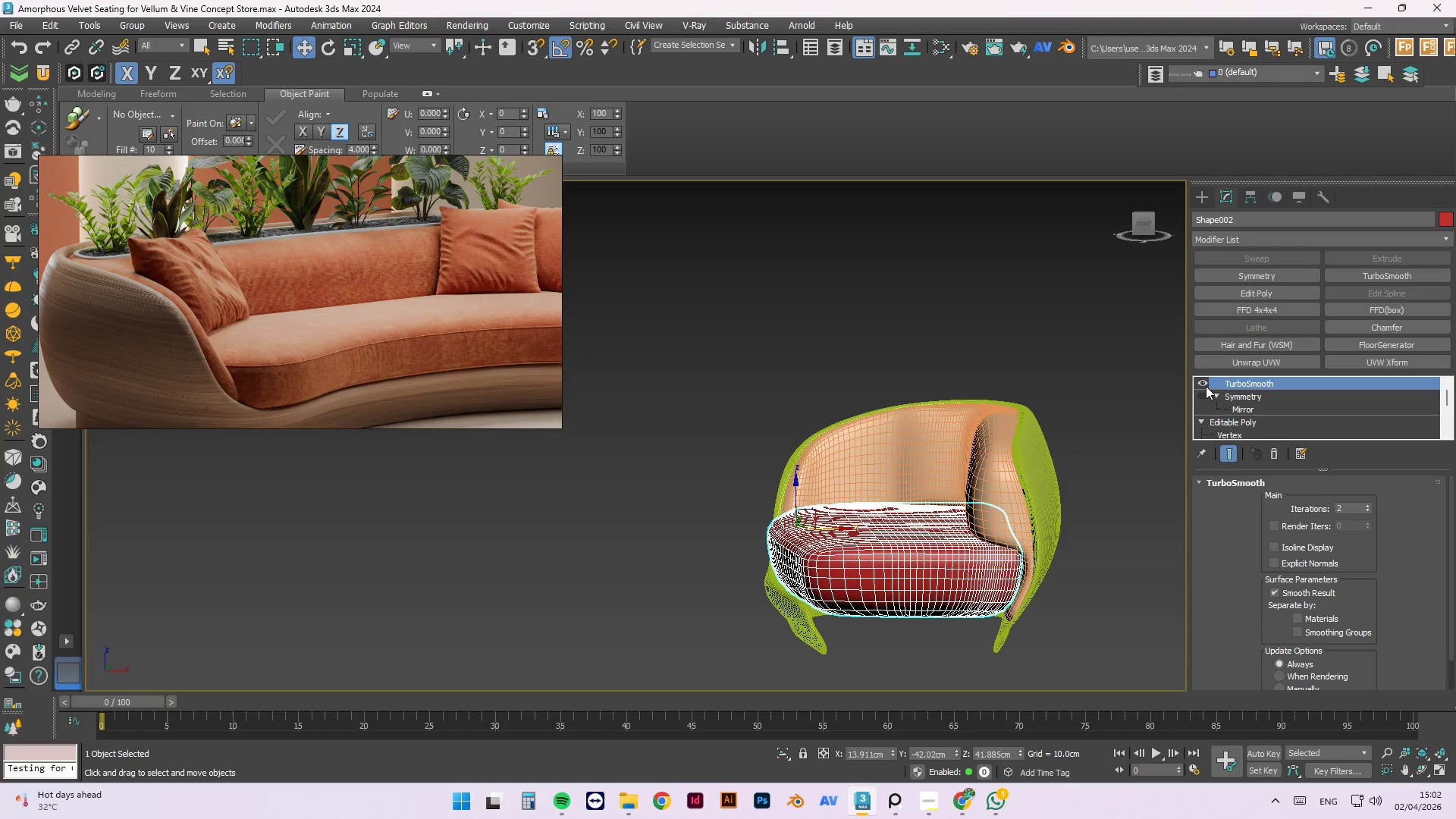 
scroll: coordinate [745, 410], scroll_direction: down, amount: 2.0
 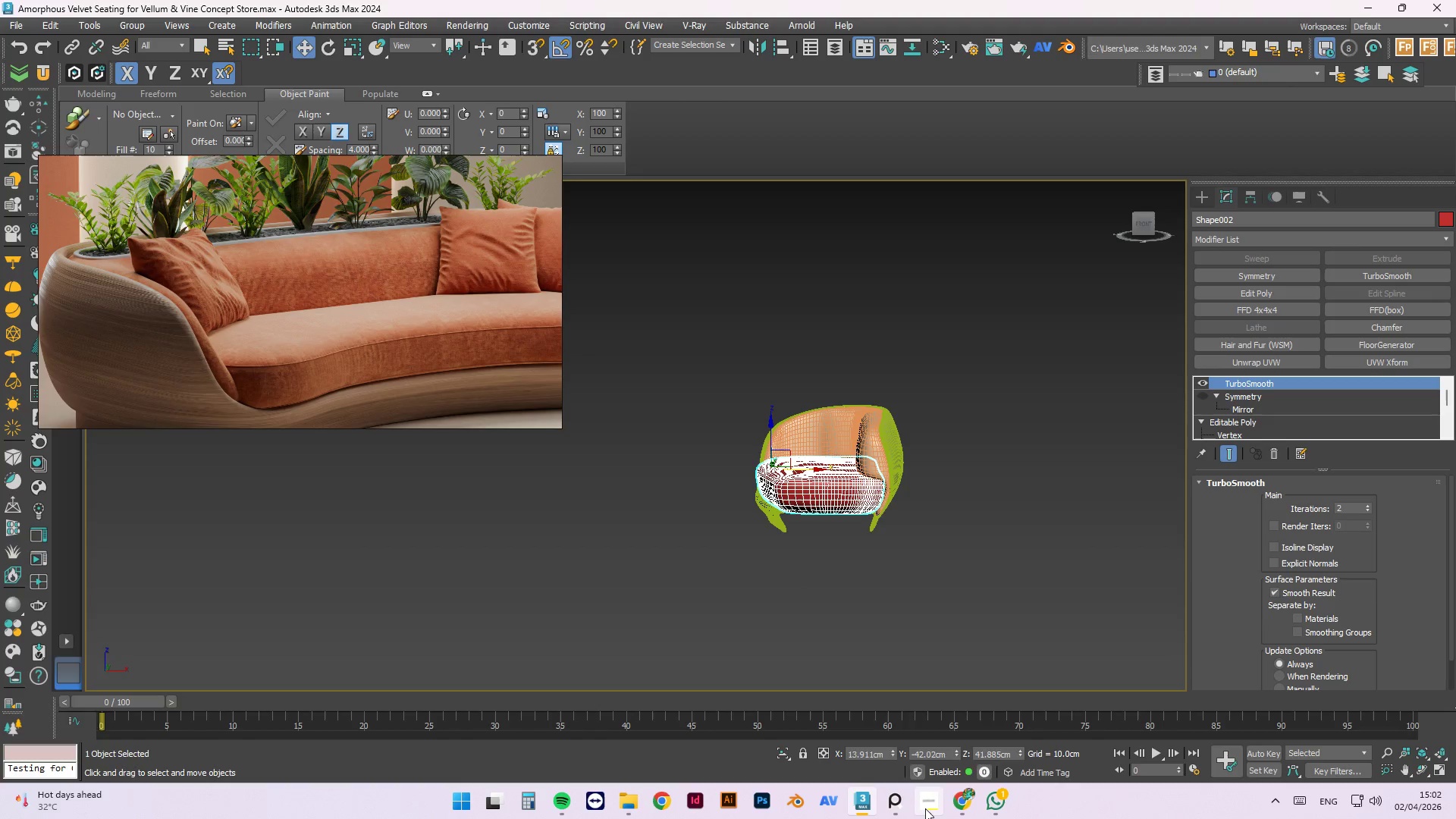 
left_click([926, 808])